 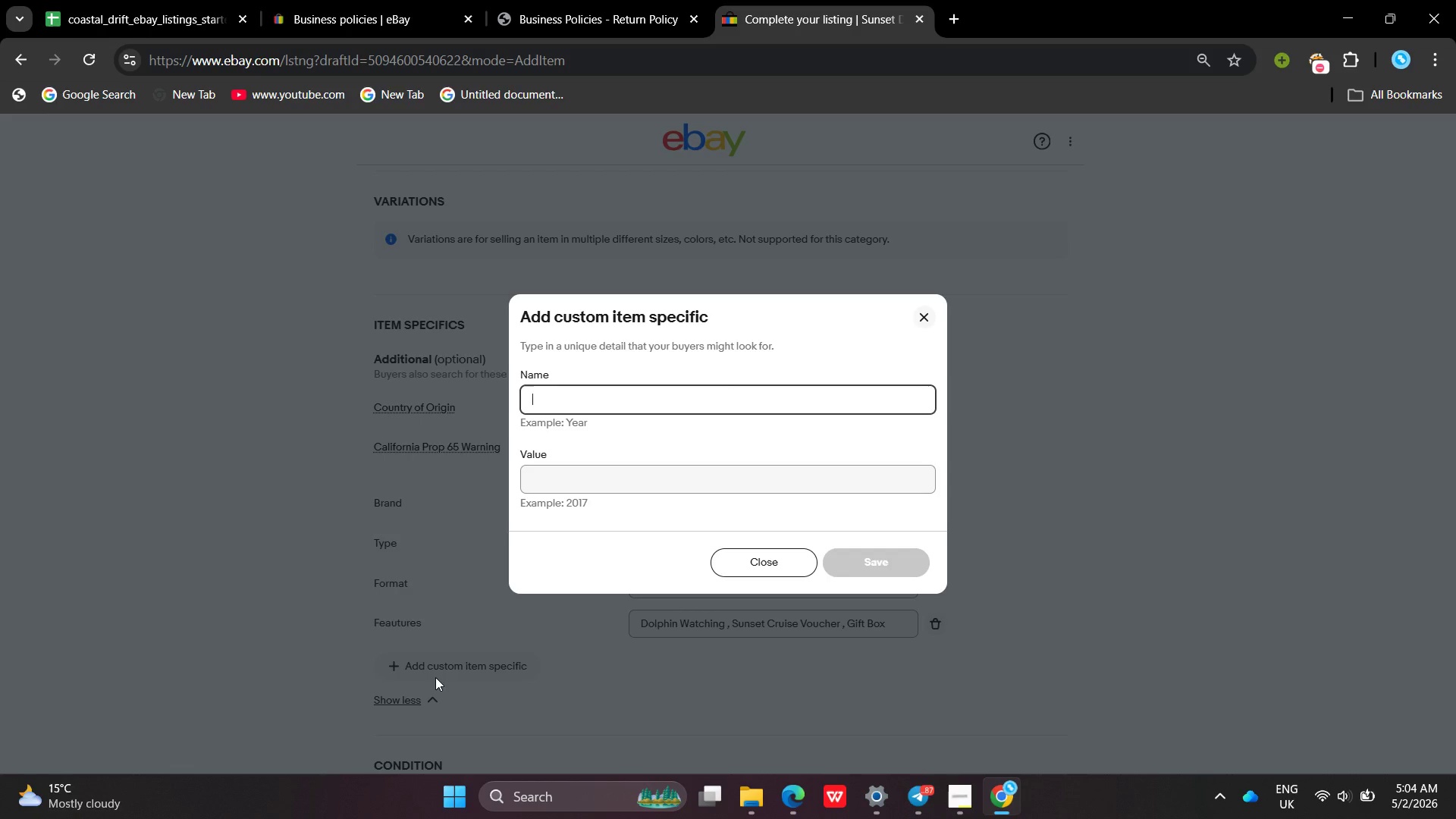 
type(Activ)
 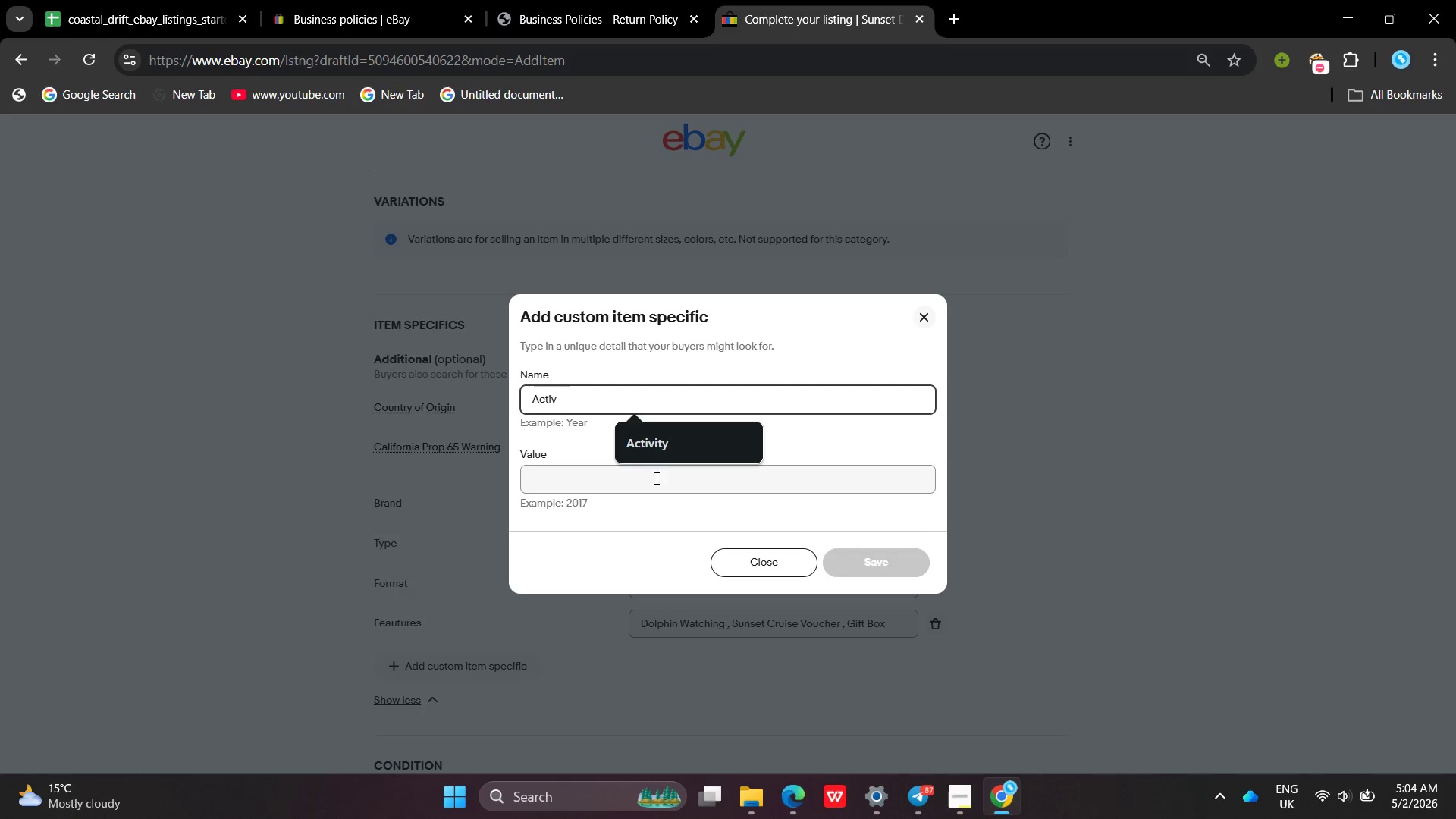 
left_click([654, 456])
 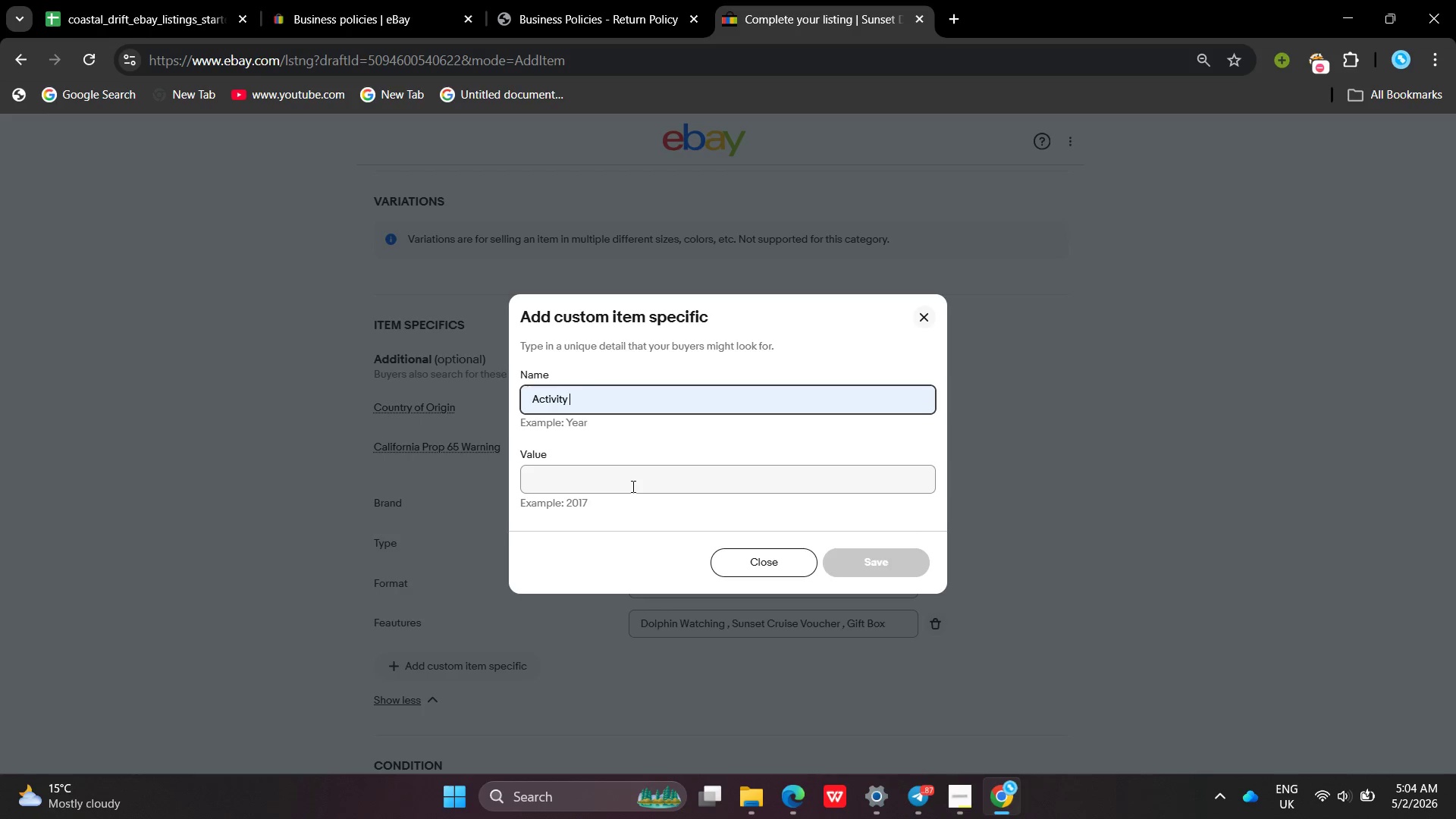 
left_click([632, 486])
 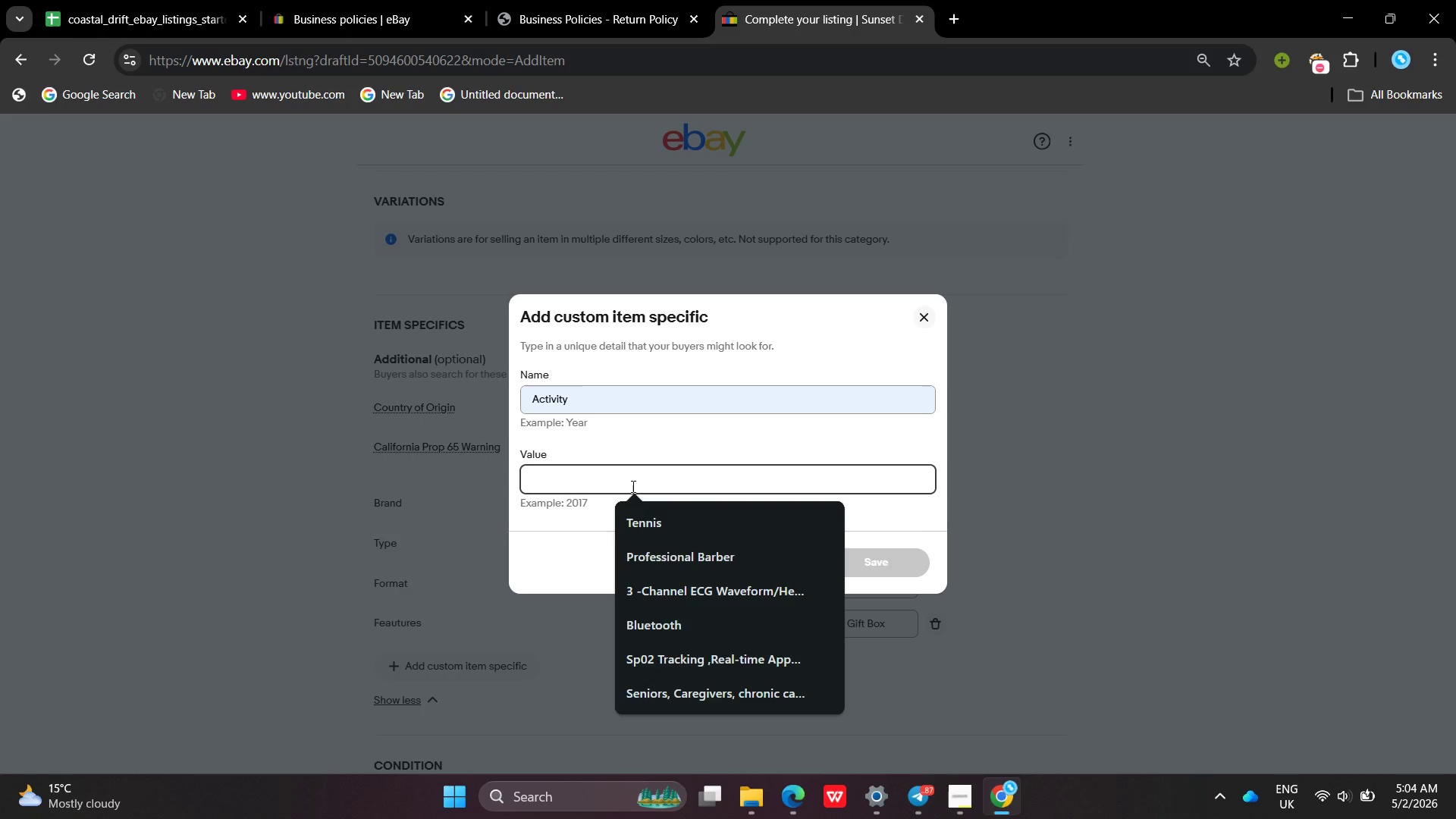 
type(Sentuc )
key(Backspace)
key(Backspace)
key(Backspace)
type(ic Bo)
key(Backspace)
key(Backspace)
key(Backspace)
key(Backspace)
key(Backspace)
key(Backspace)
key(Backspace)
key(Backspace)
type([VolumeDown]enic Boat Tour )
 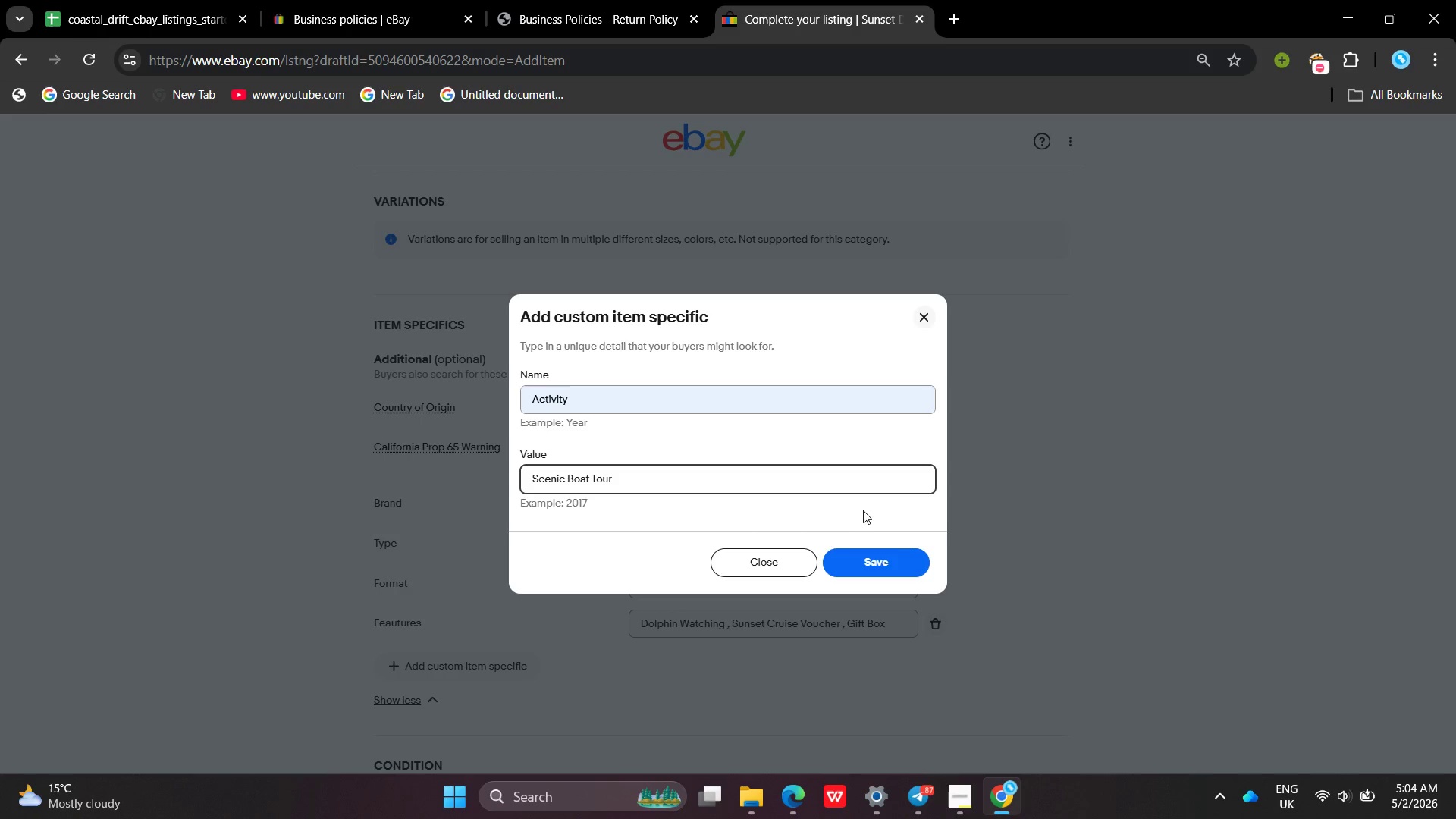 
left_click([894, 564])
 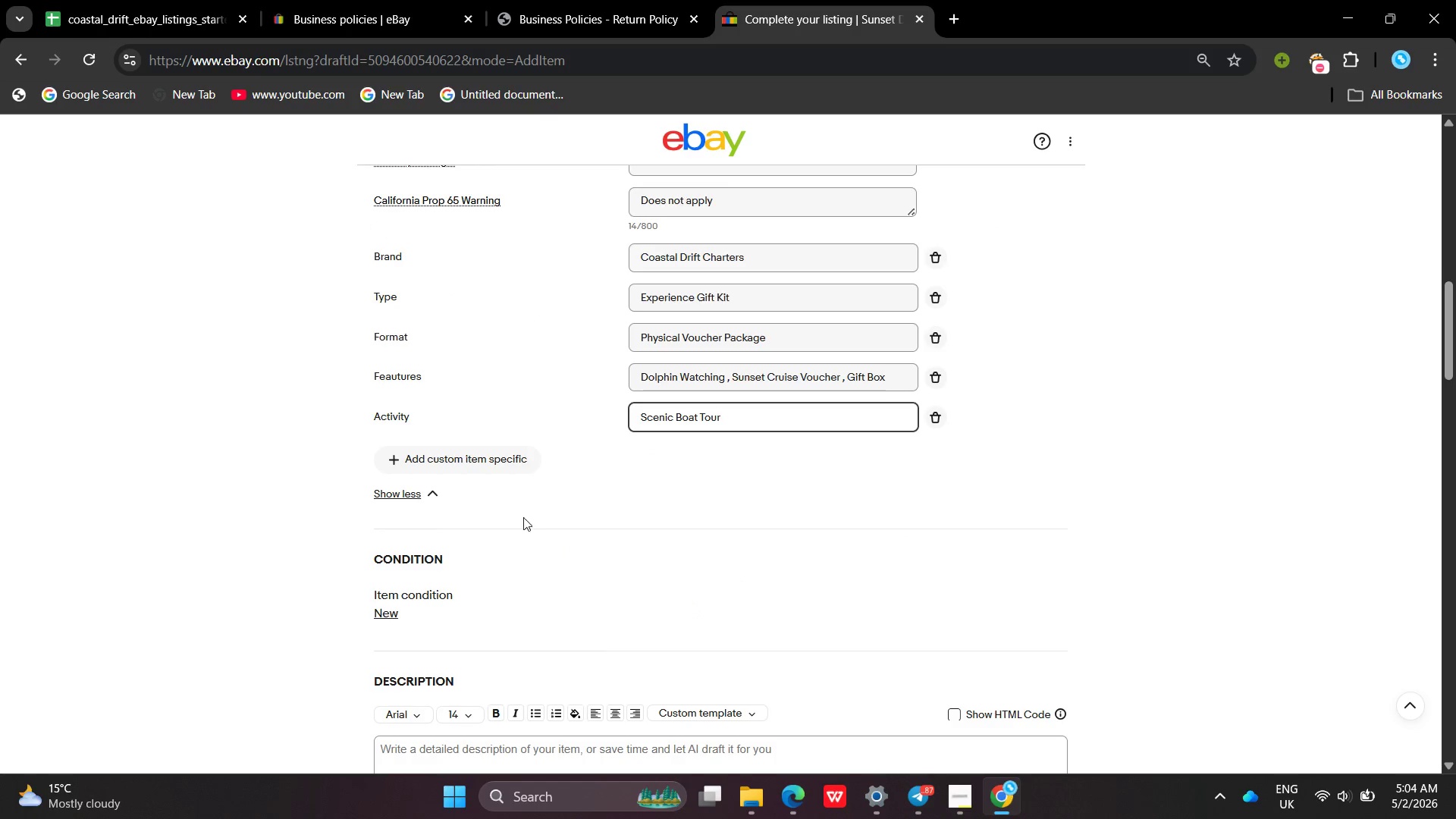 
left_click([466, 453])
 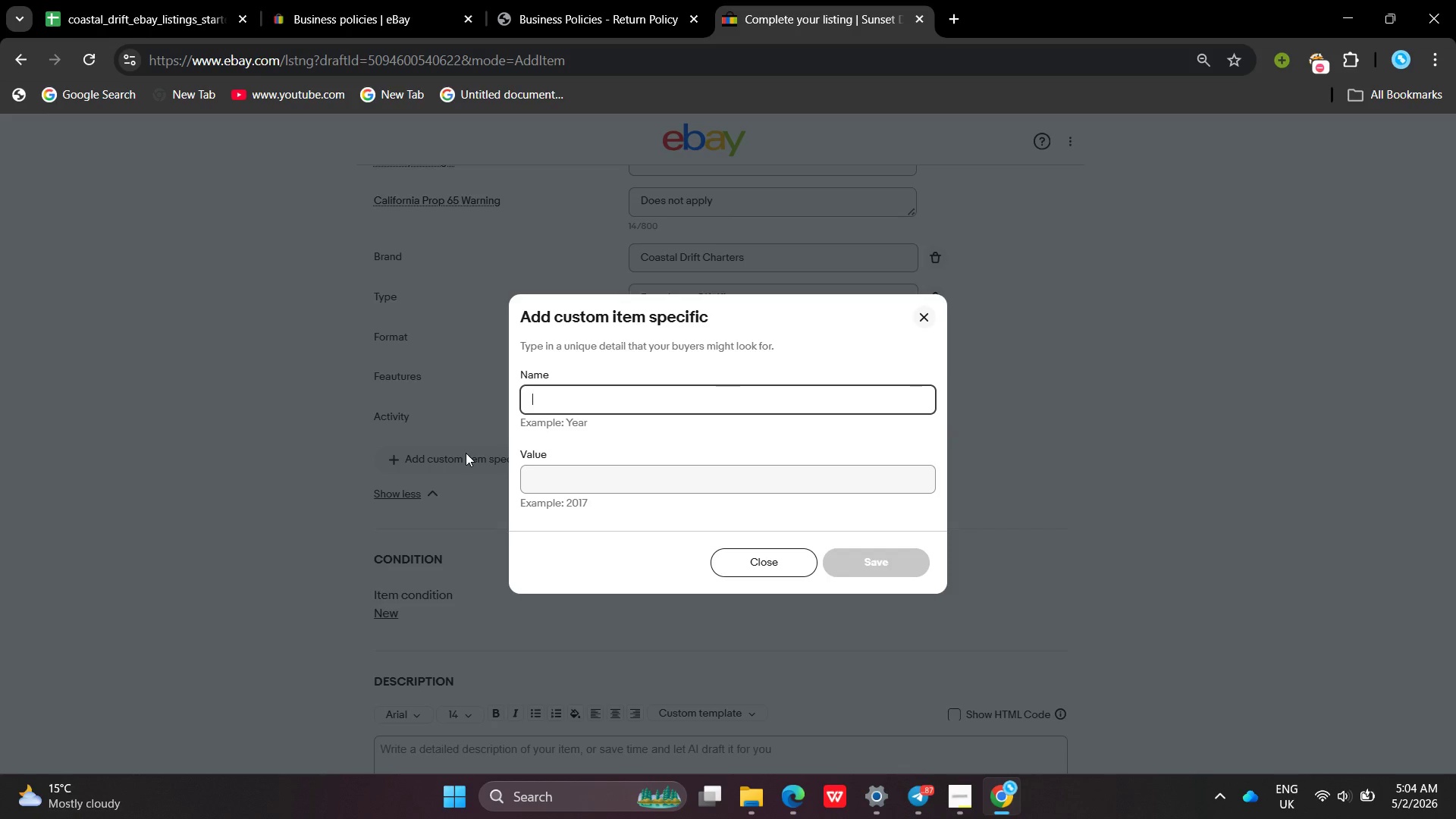 
key(Shift+ShiftLeft)
 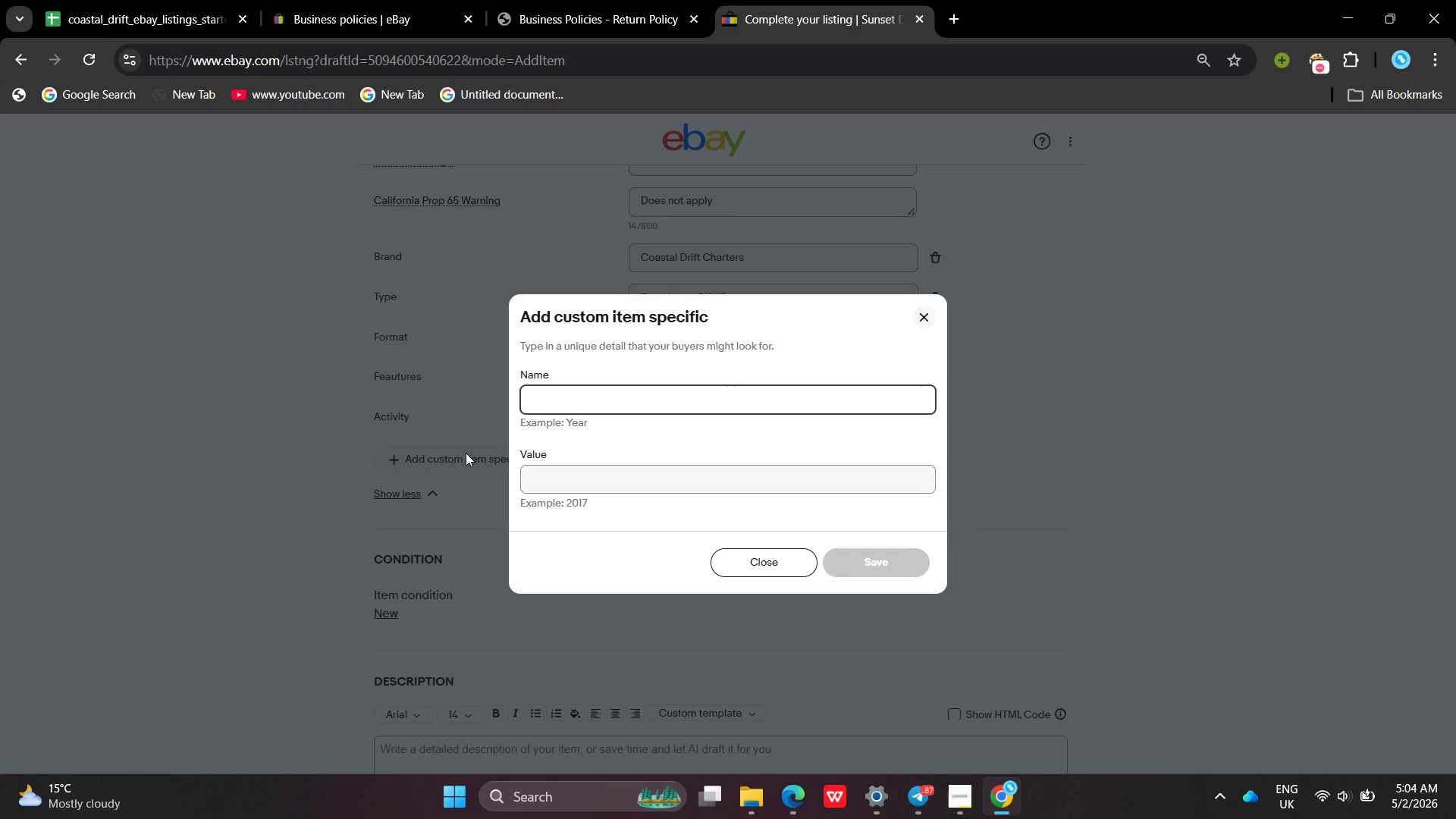 
key(Shift+ShiftLeft)
 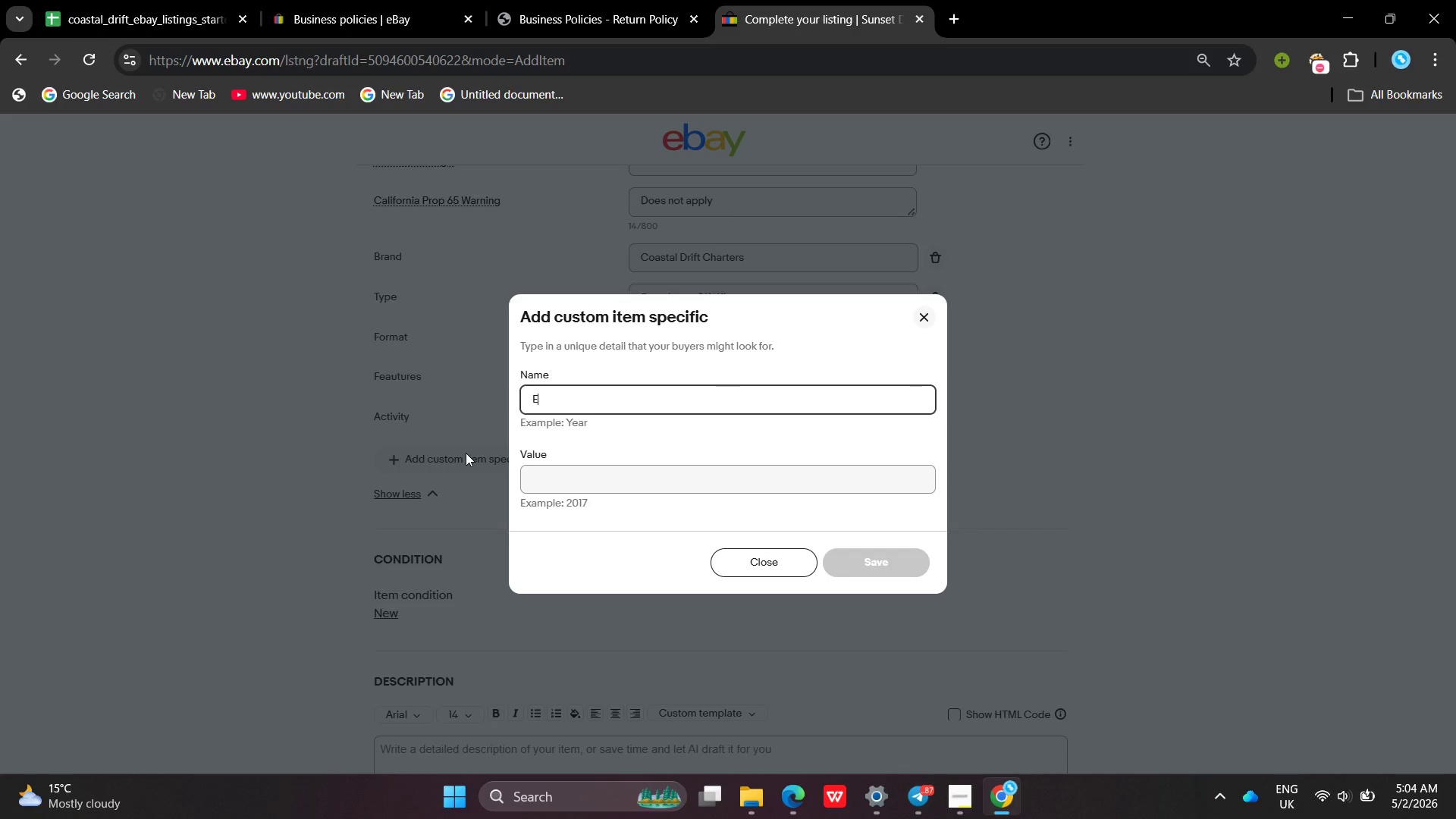 
key(Shift+E)
 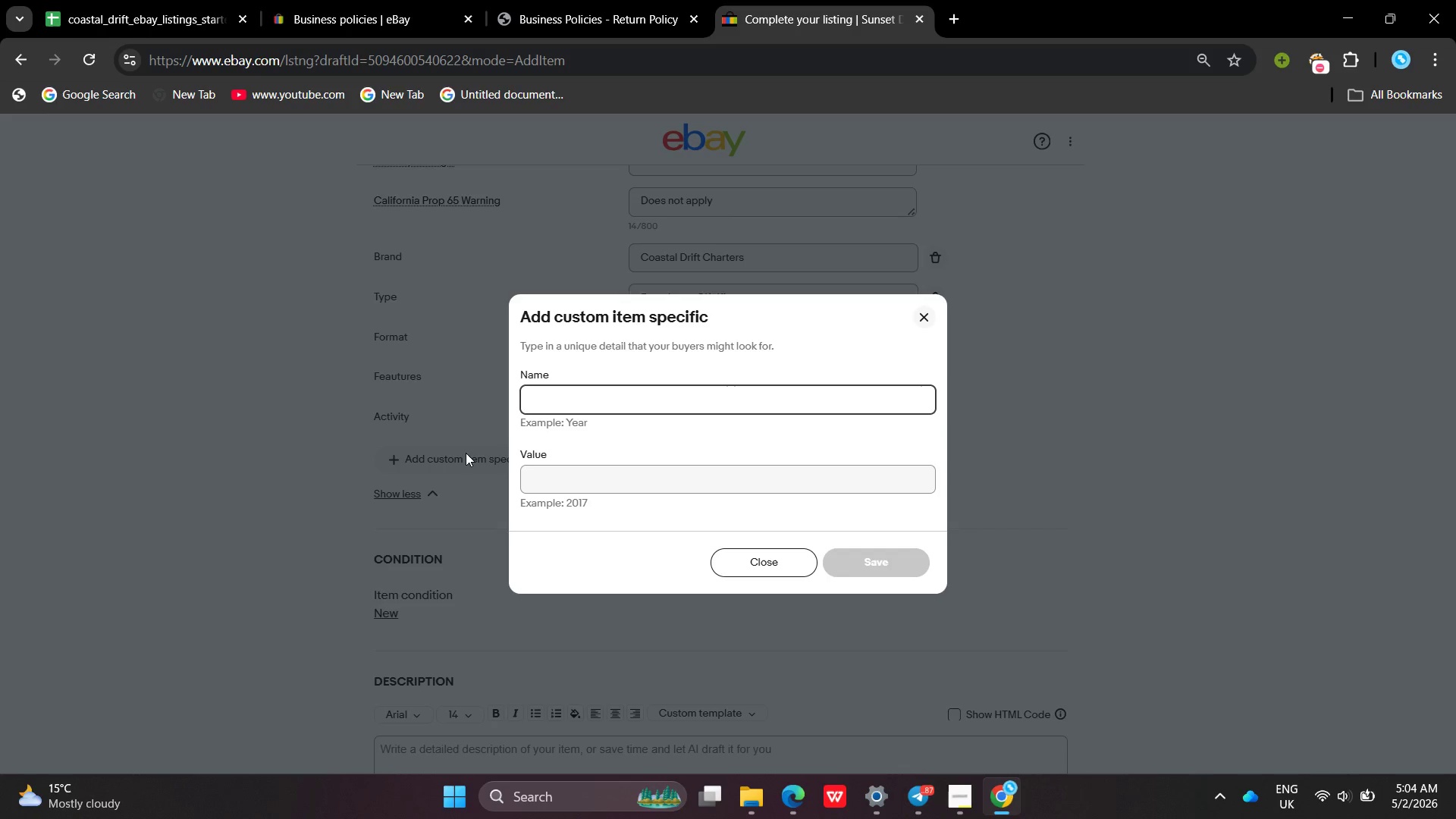 
key(Backspace)
 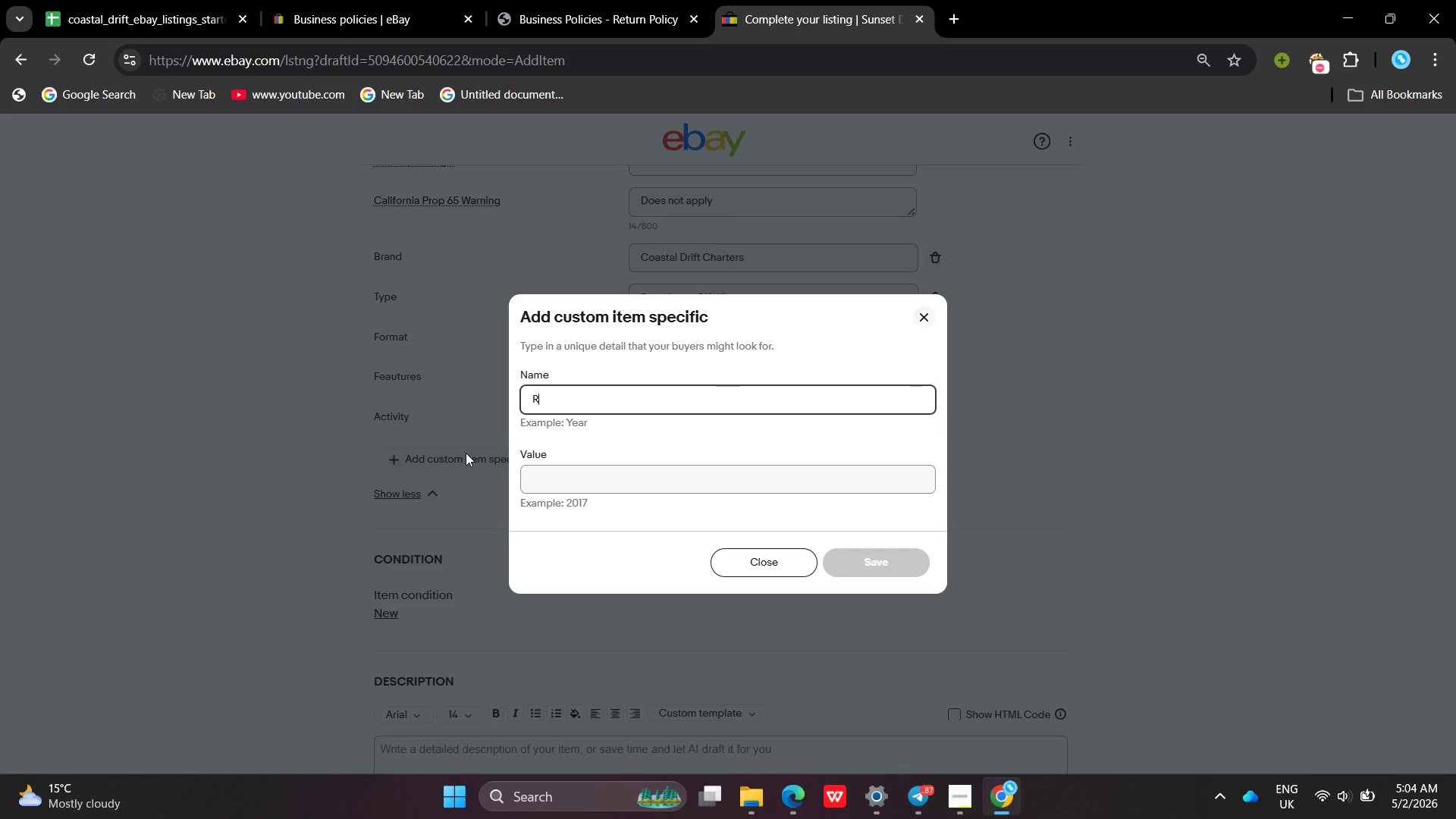 
key(Shift+ShiftLeft)
 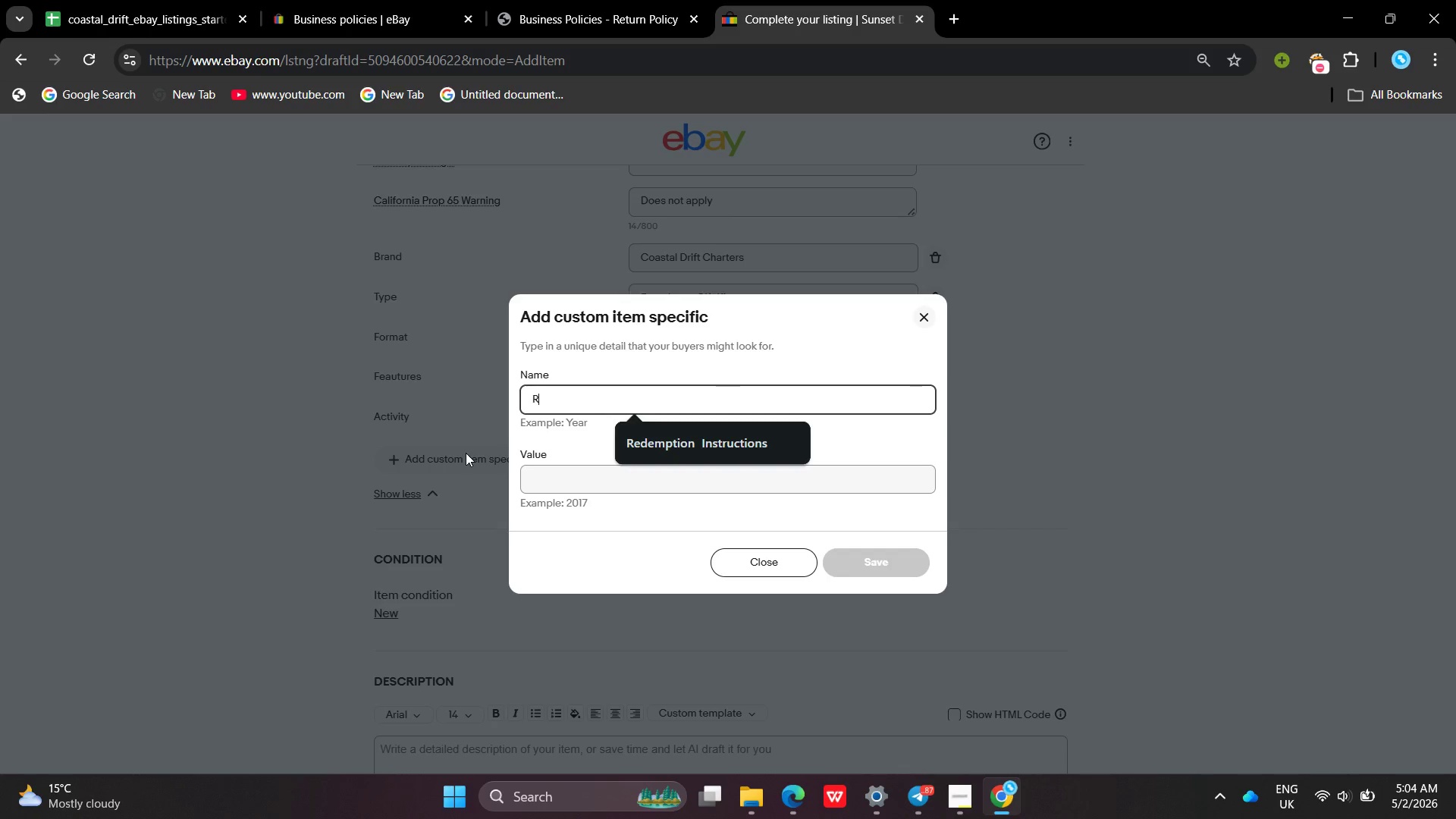 
key(Shift+R)
 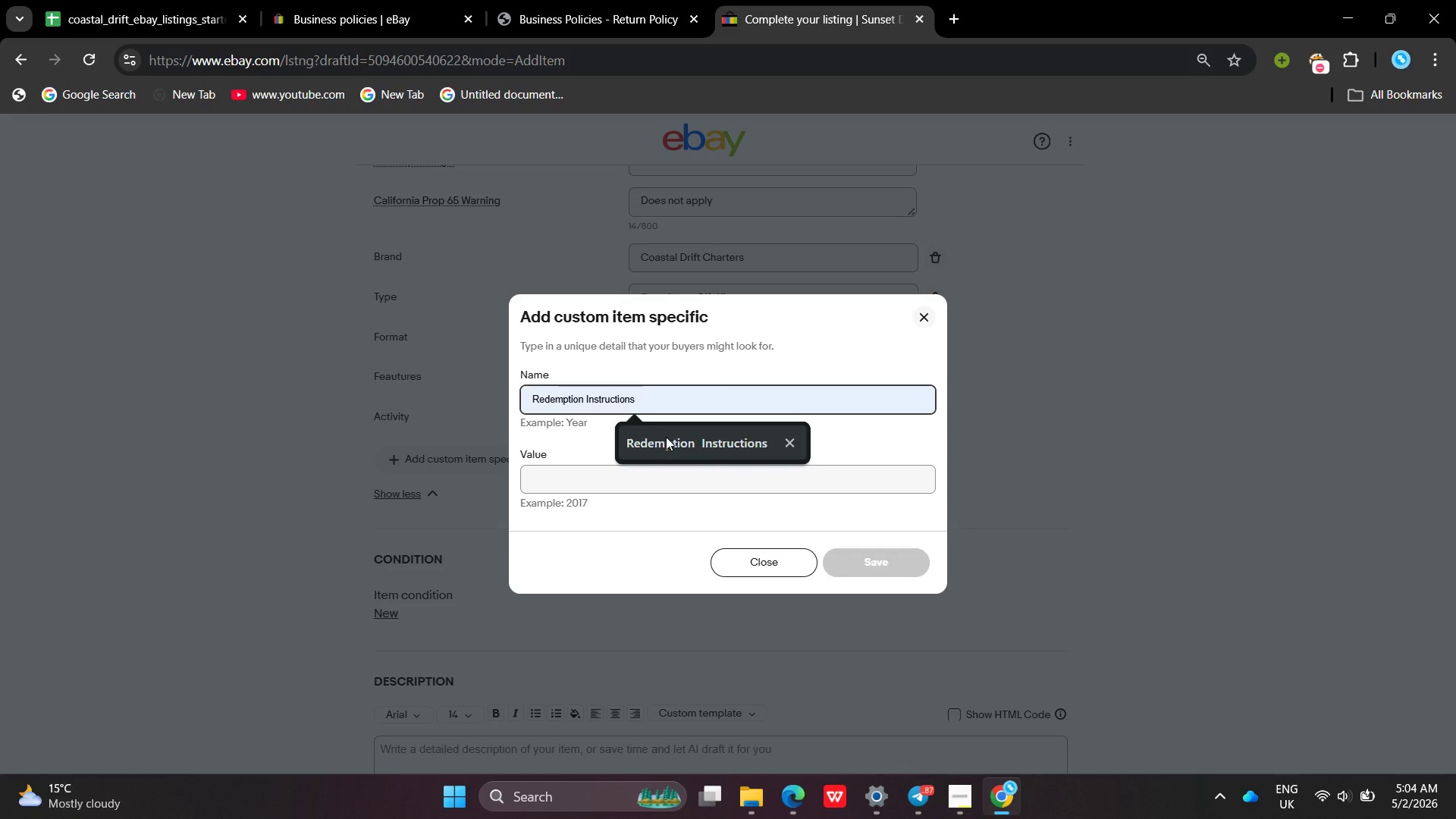 
left_click([666, 437])
 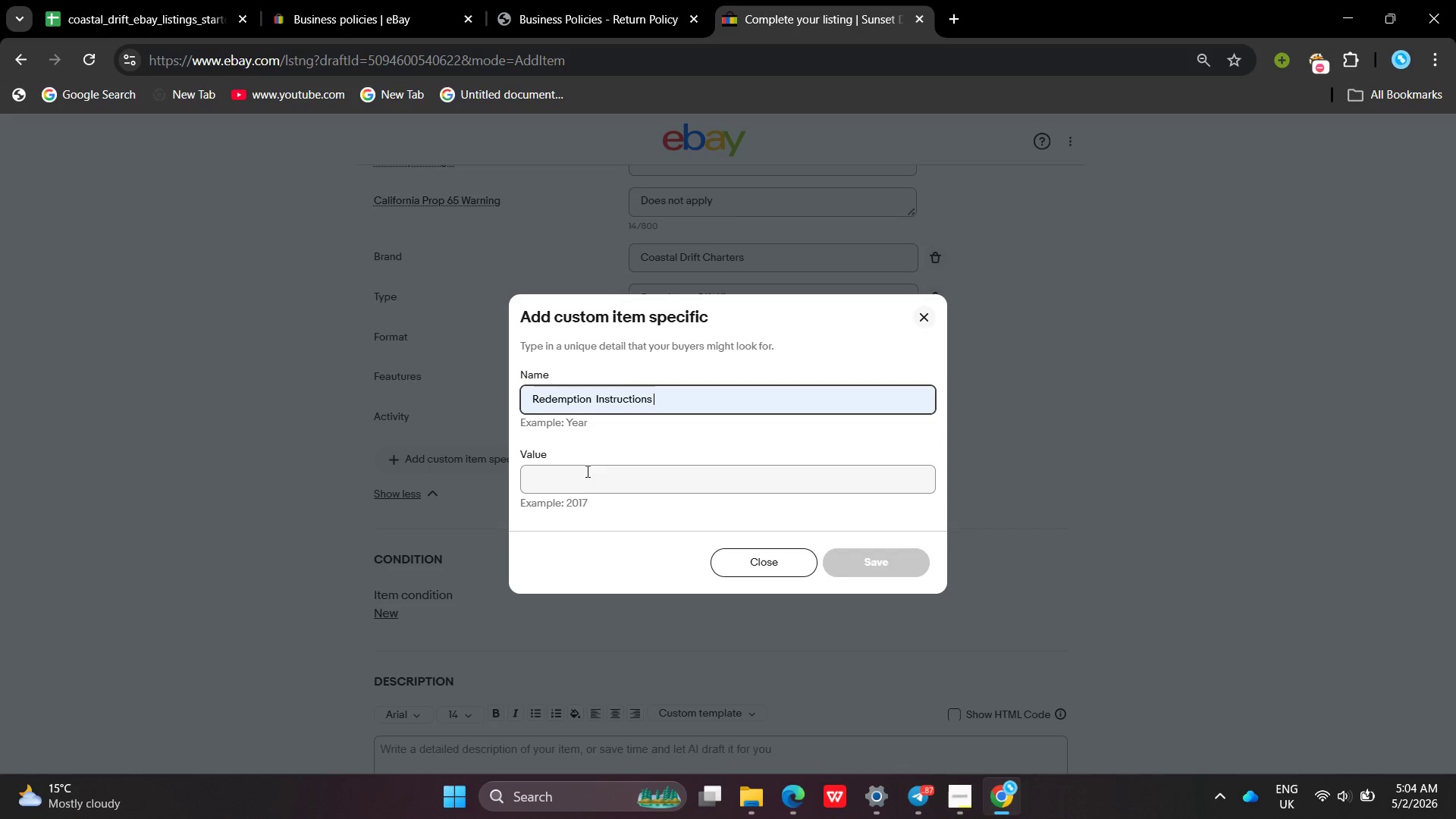 
left_click([586, 470])
 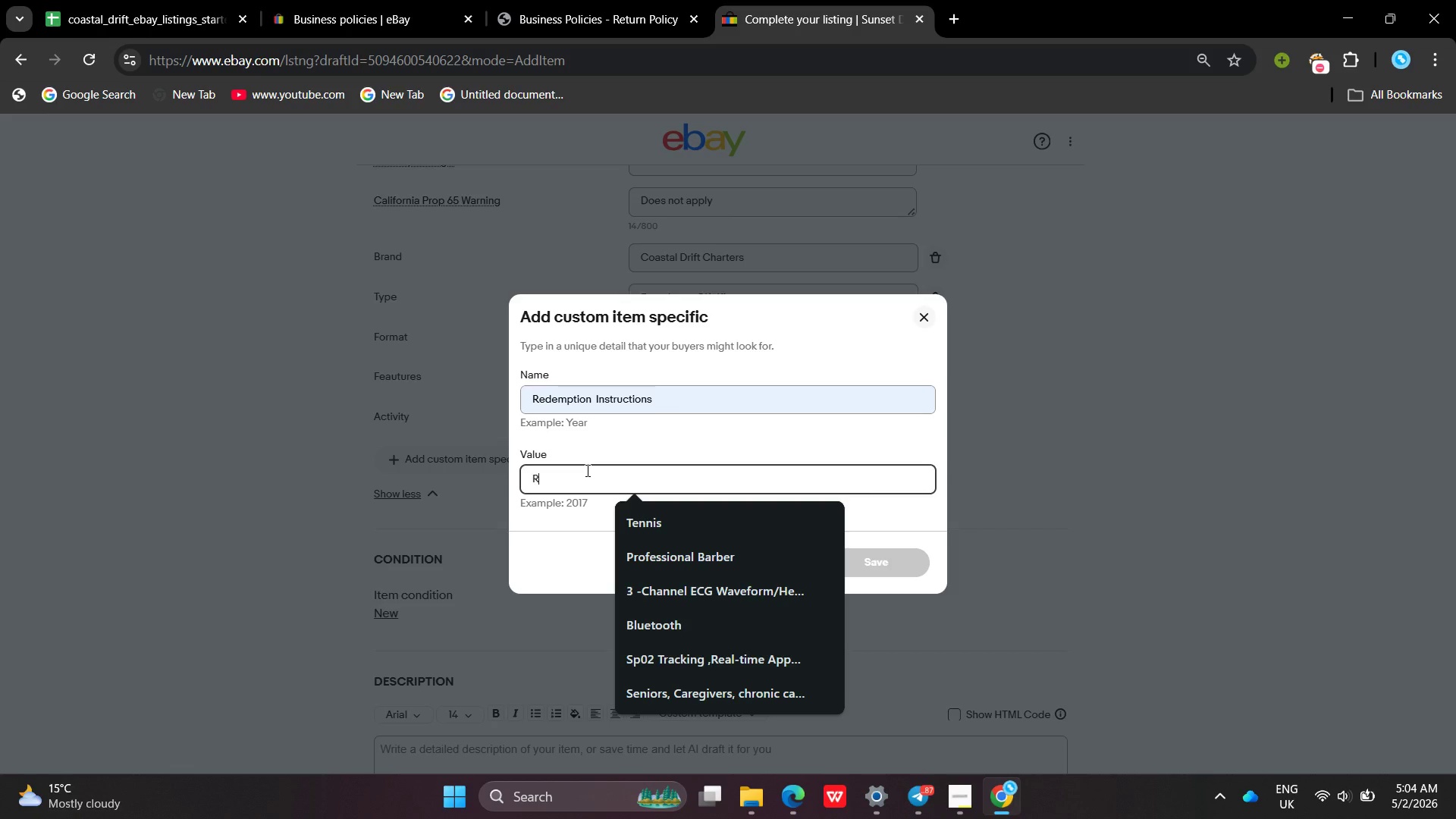 
type(Reservation )
 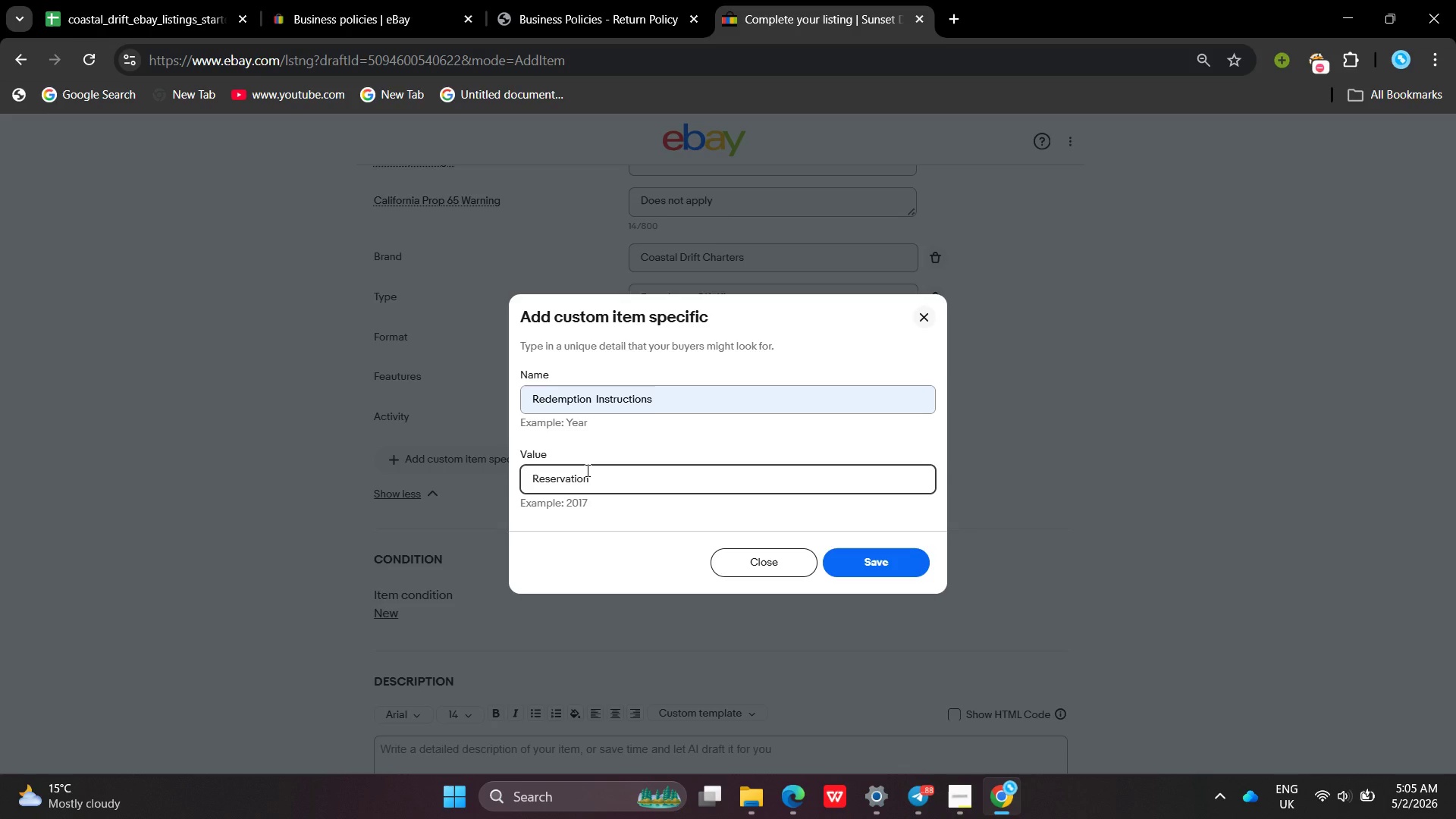 
wait(18.12)
 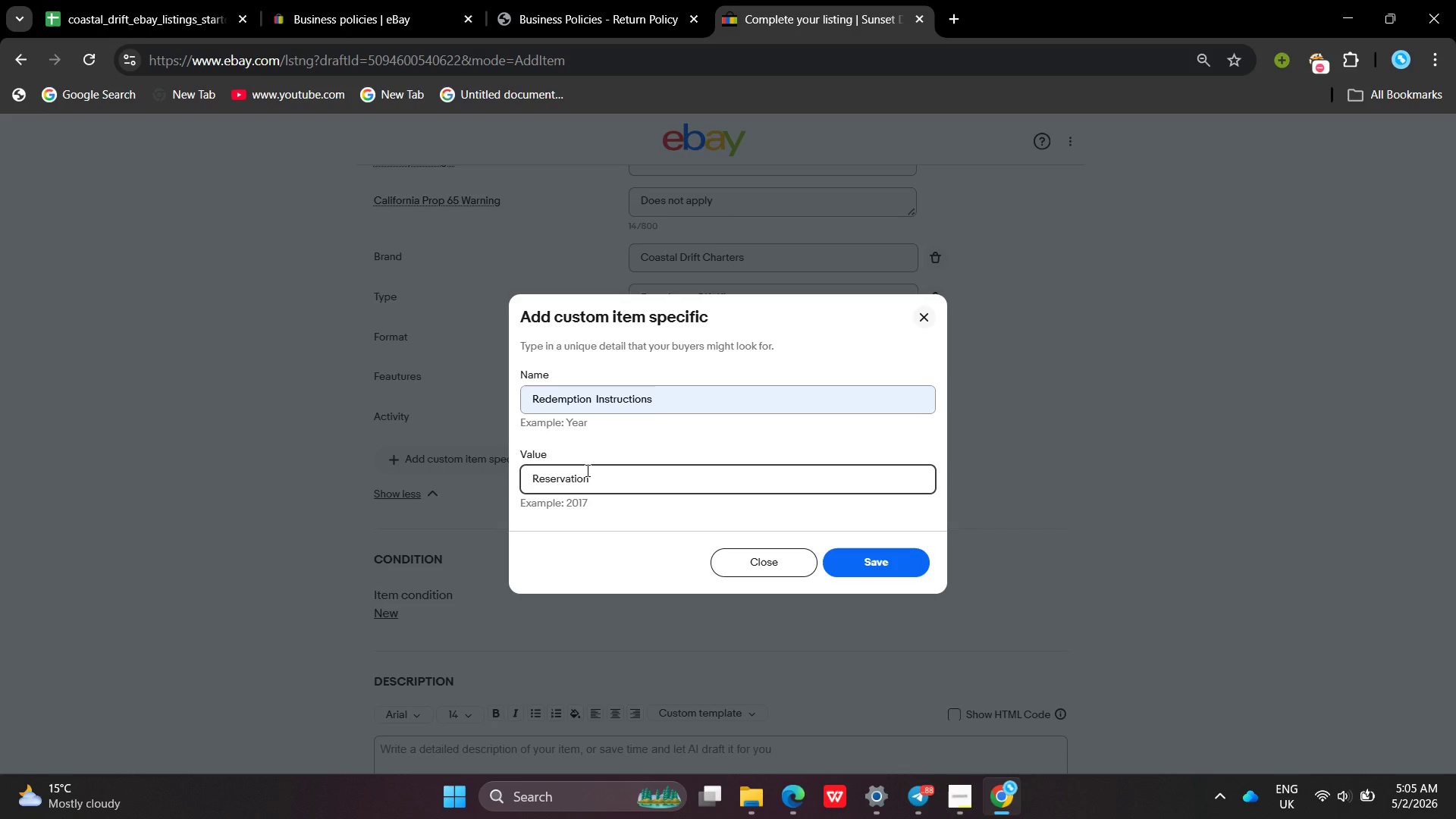 
key(VolumeUp)
 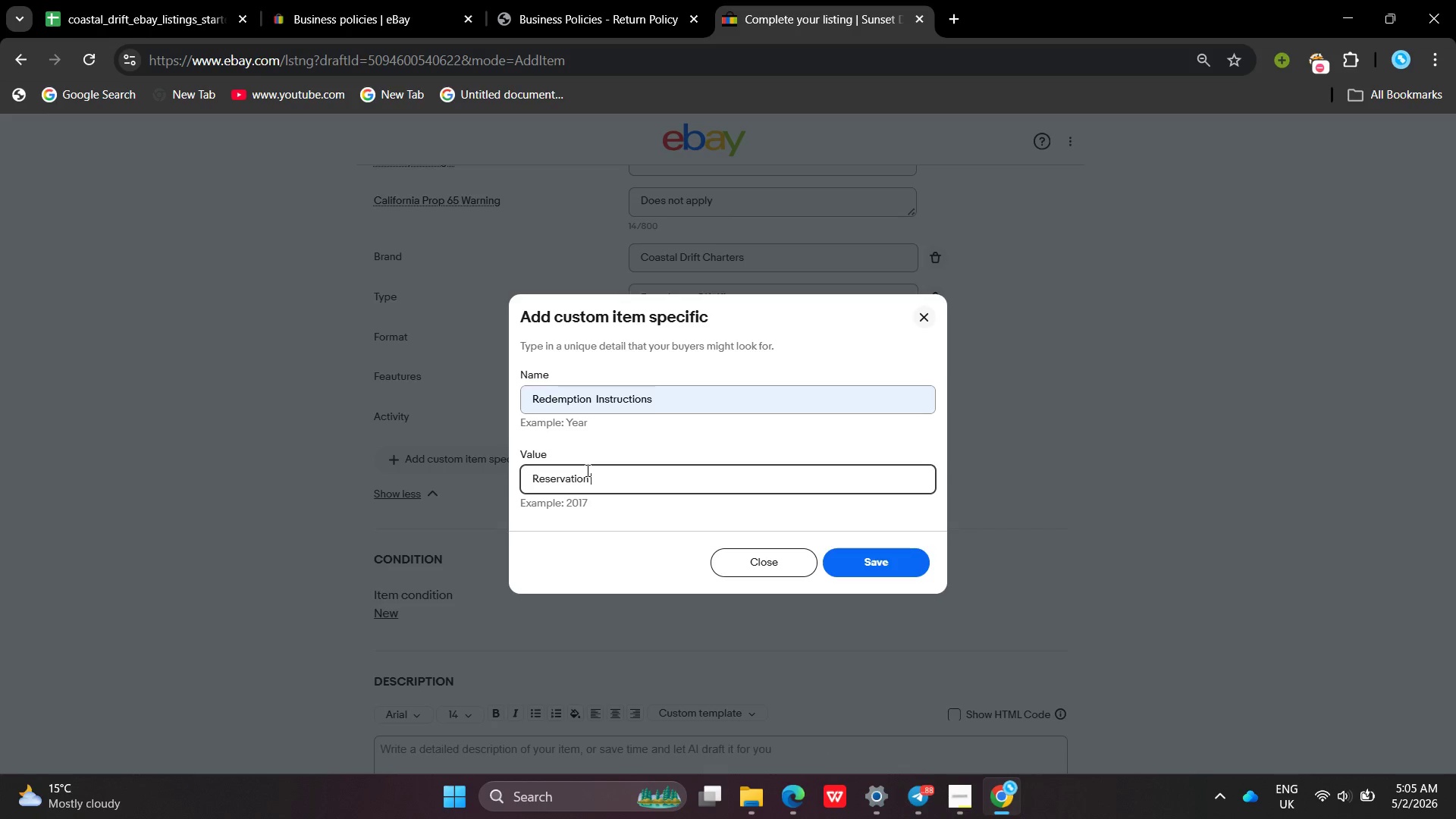 
type(requird)
 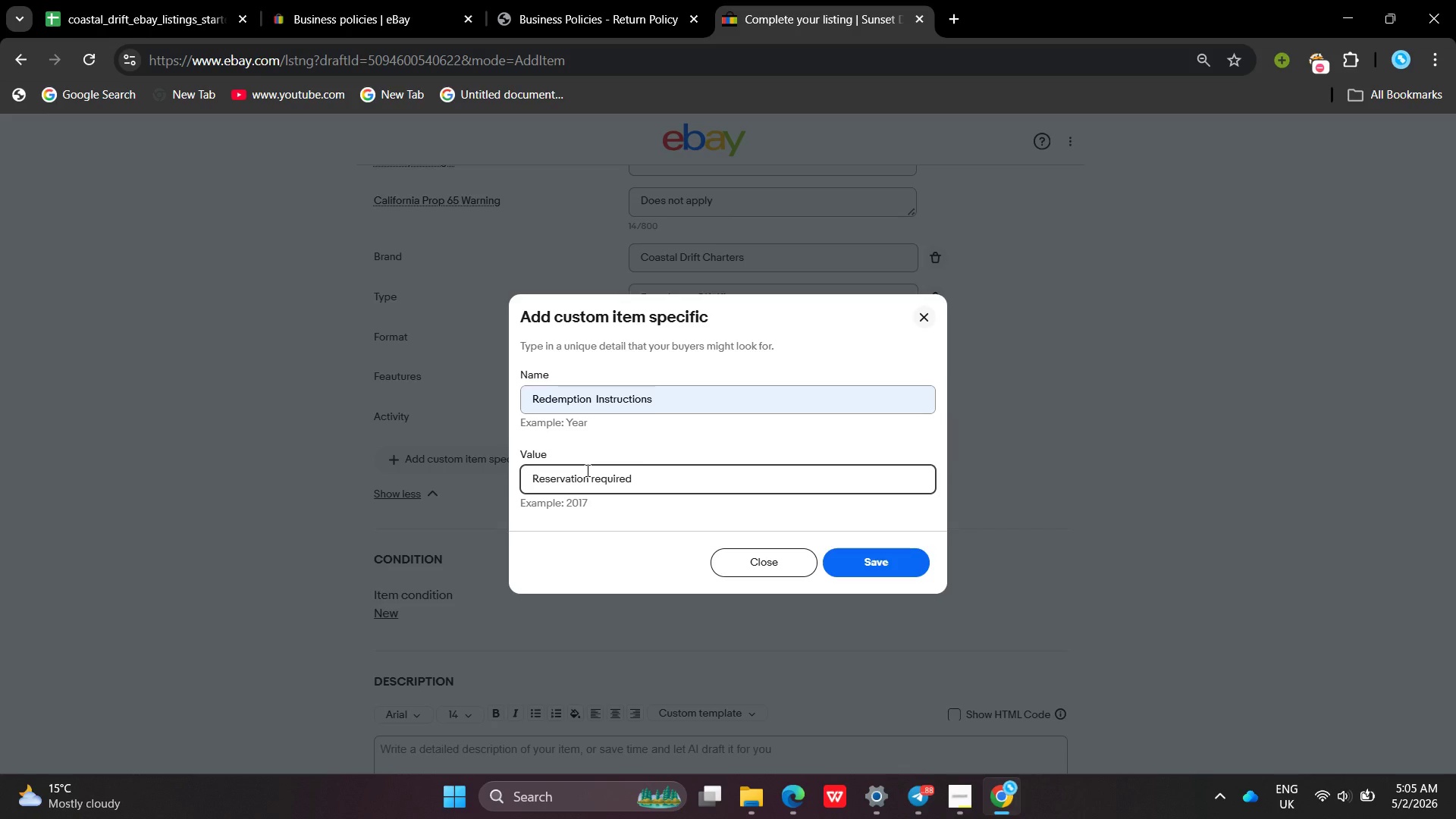 
hold_key(key=E, duration=0.33)
 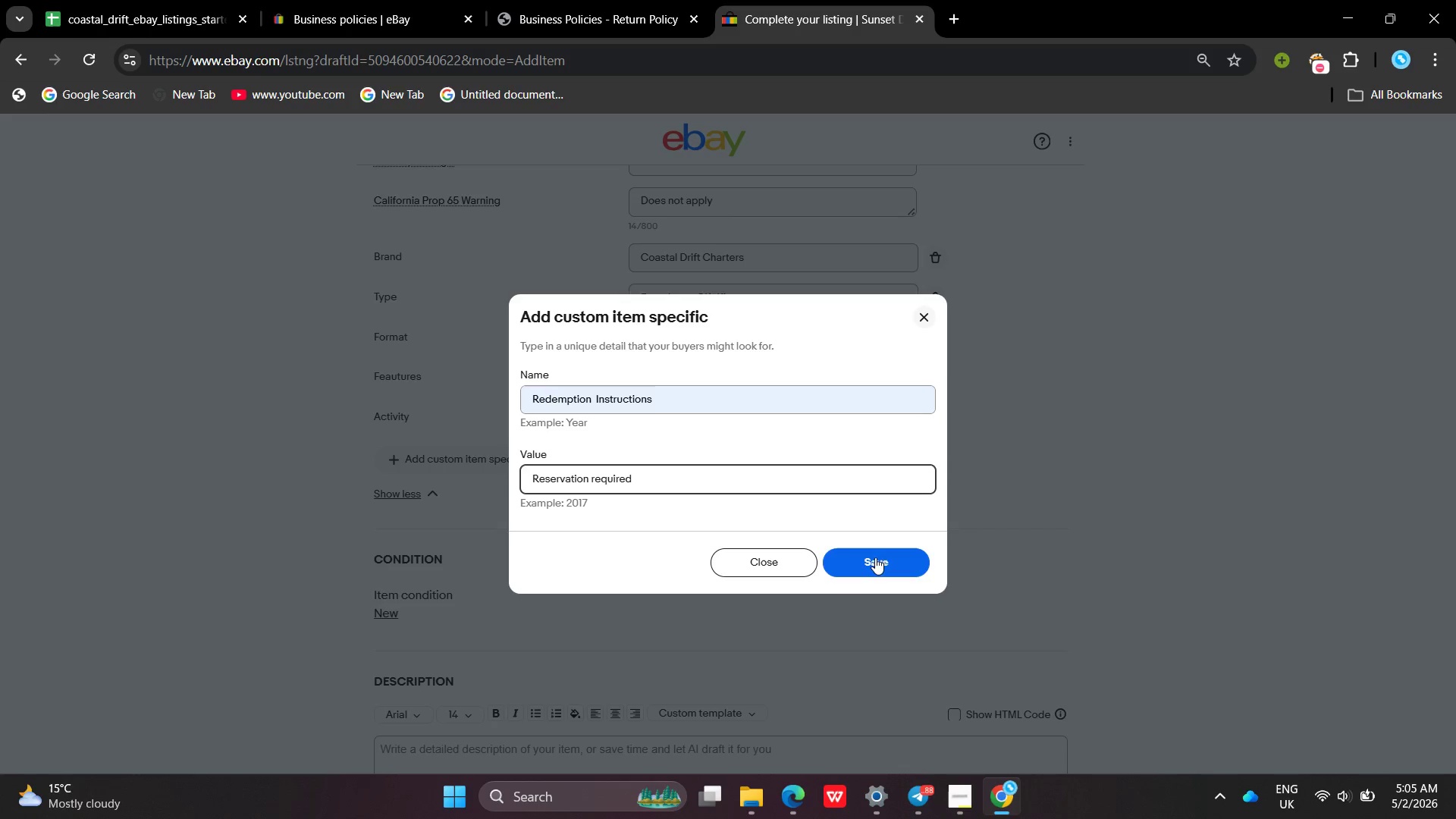 
left_click([875, 559])
 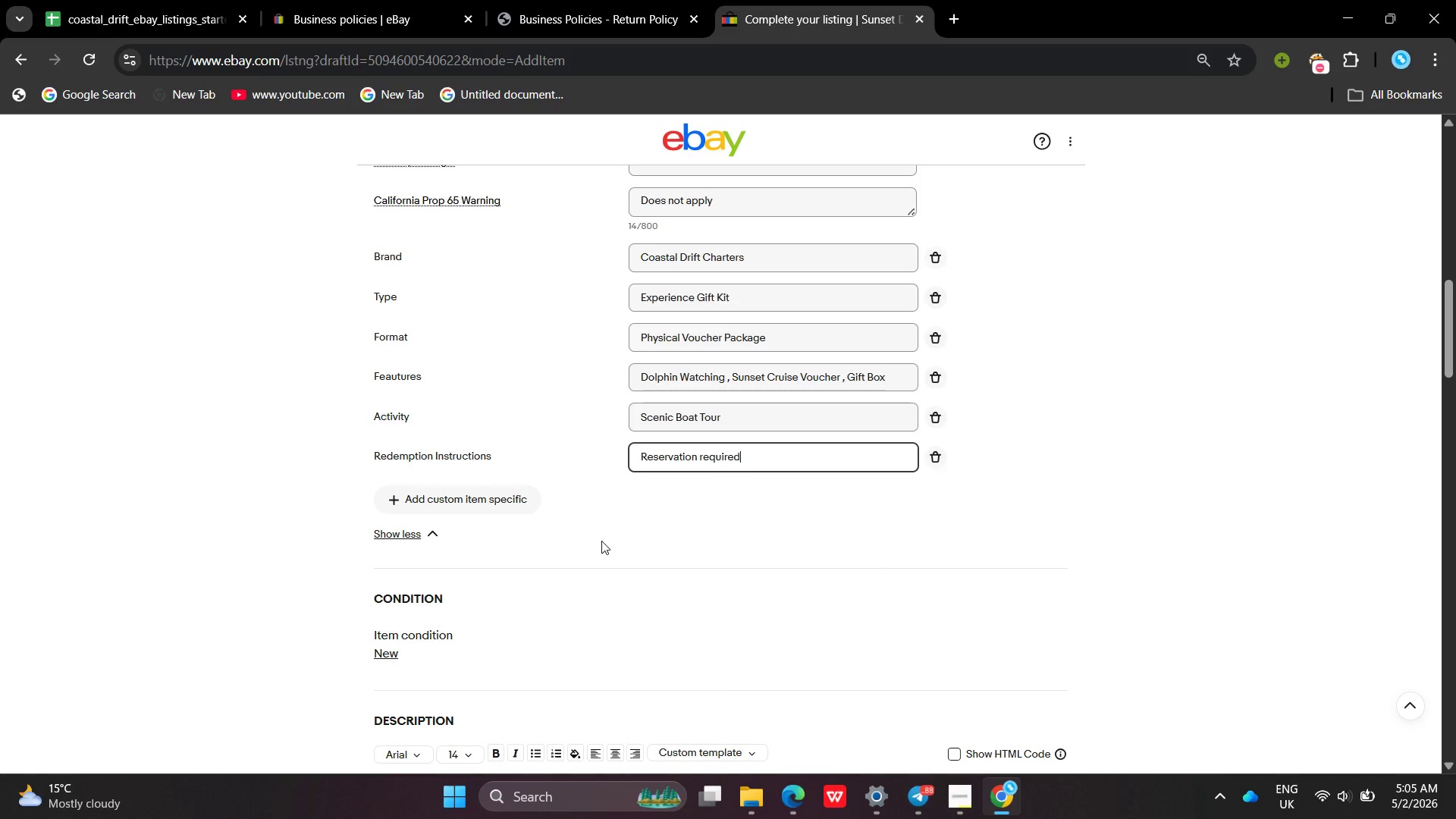 
wait(6.56)
 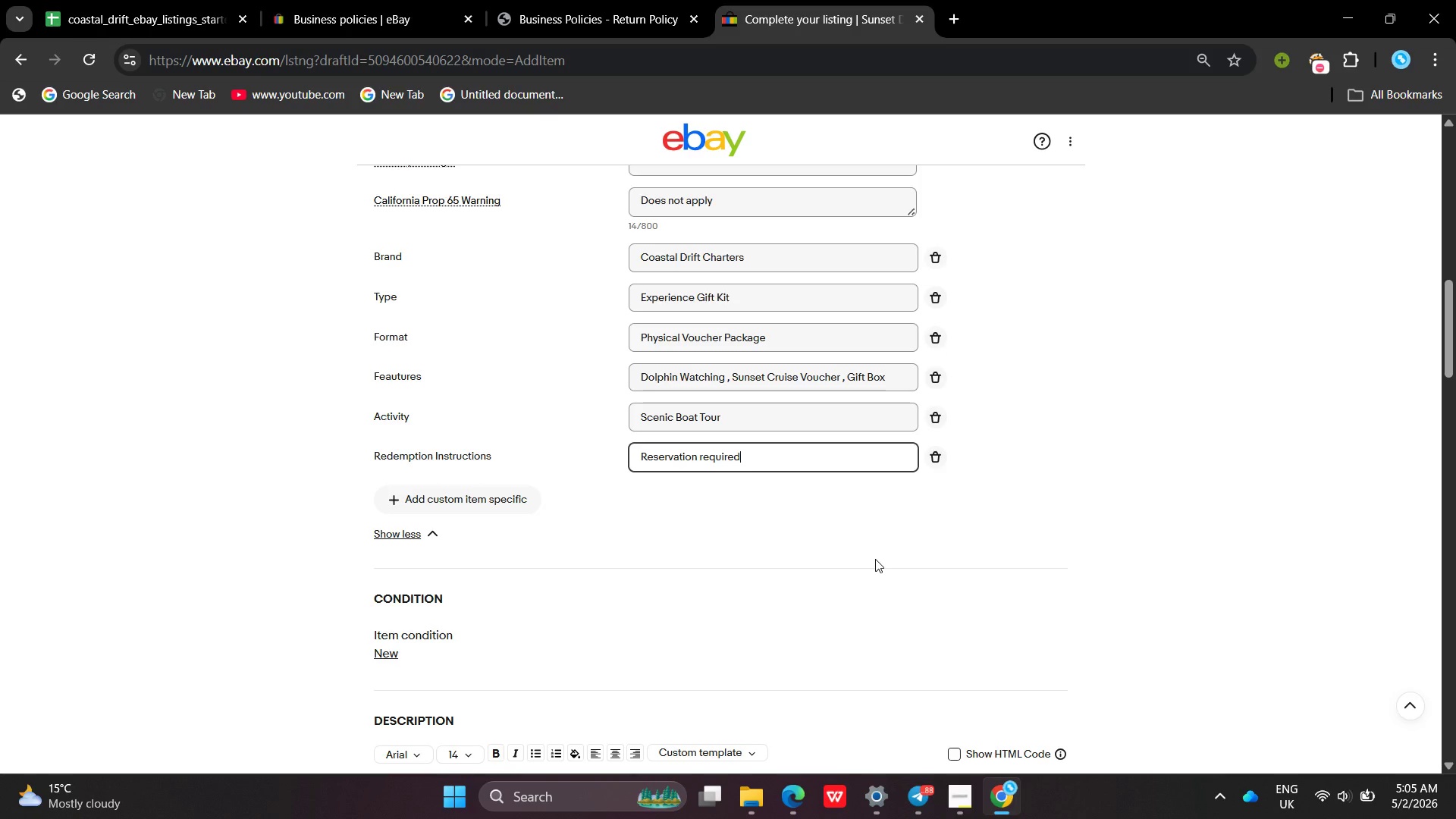 
left_click([500, 501])
 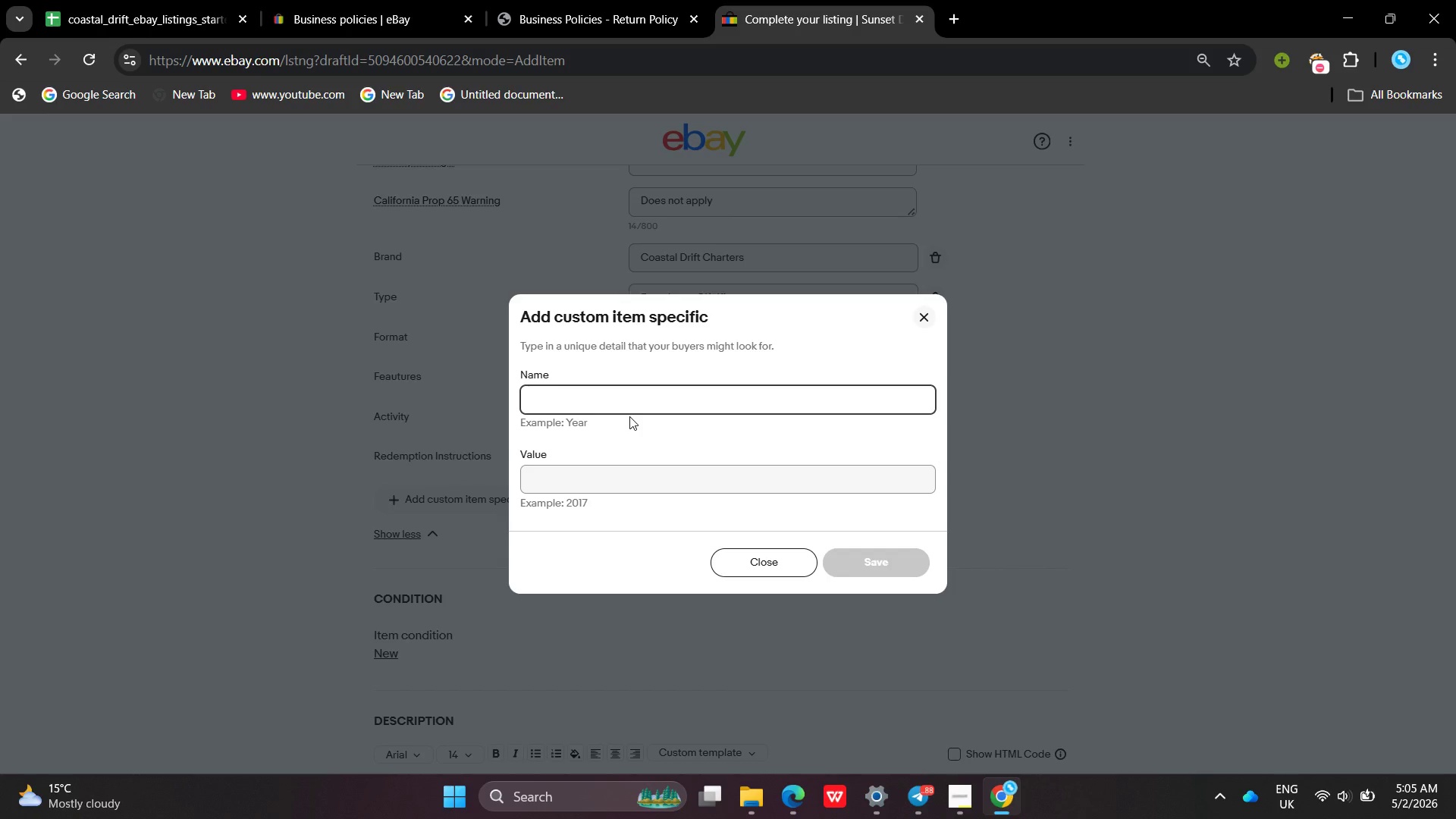 
wait(5.77)
 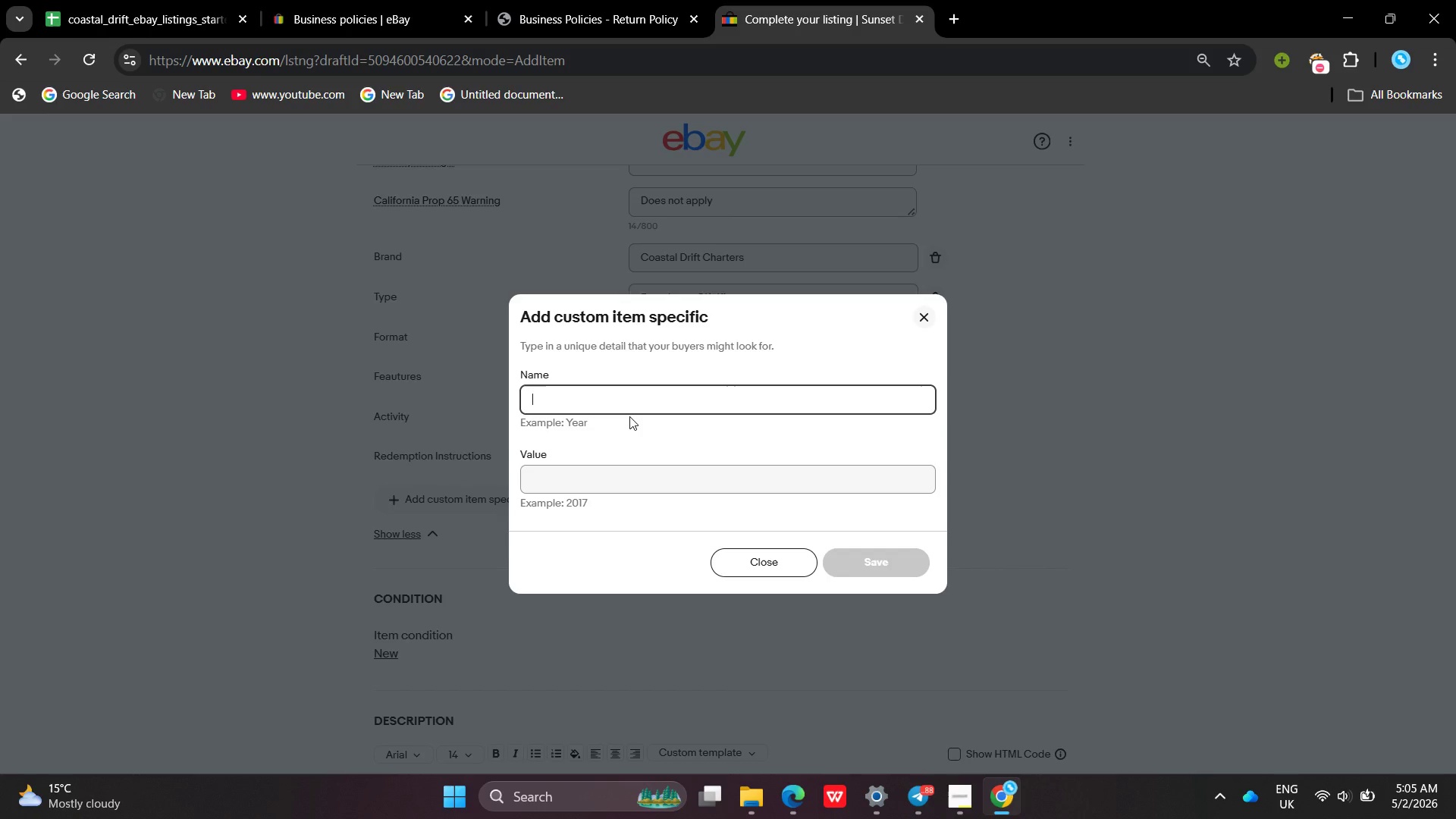 
key(Shift+ShiftLeft)
 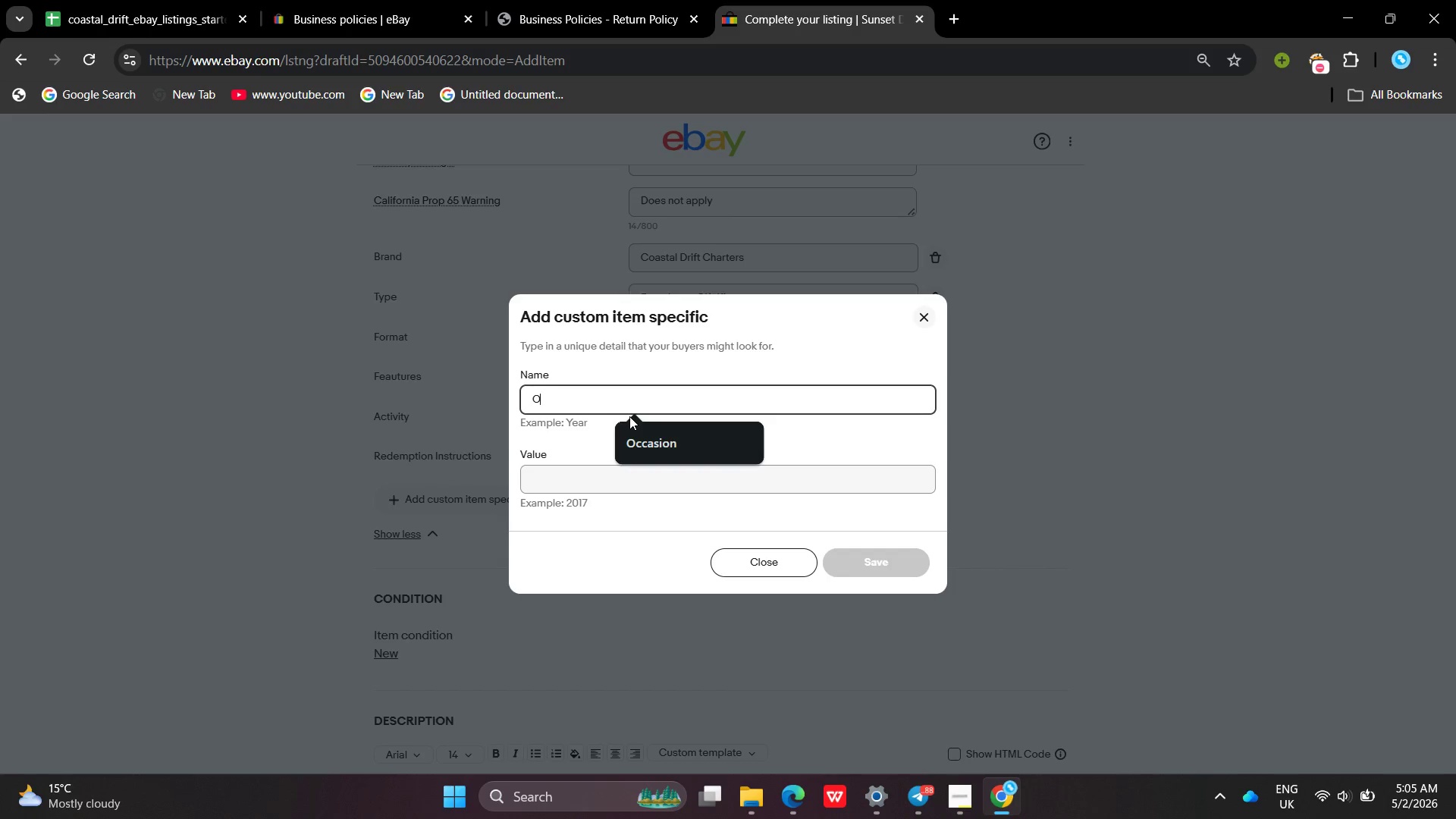 
key(Shift+O)
 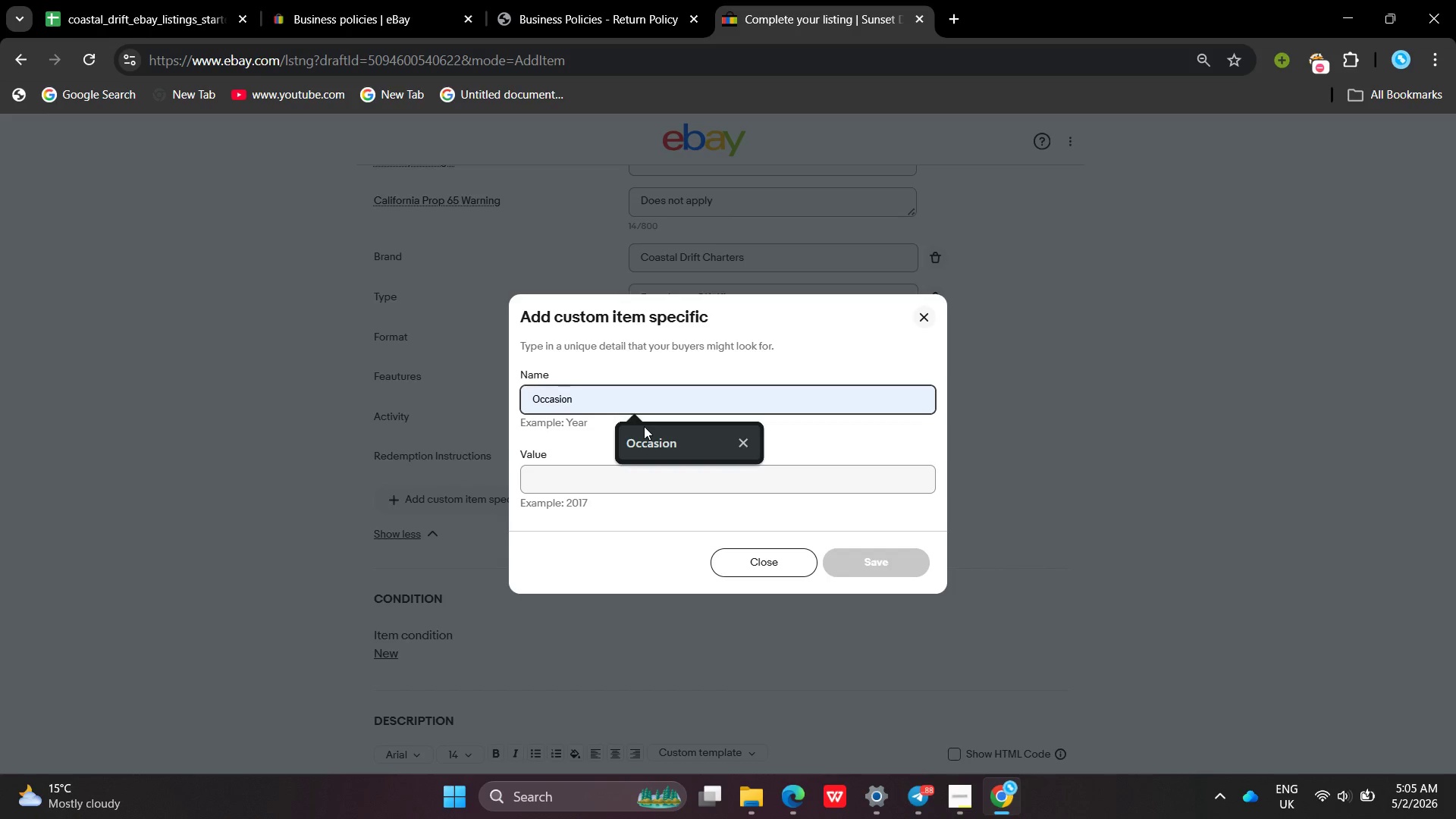 
left_click([644, 426])
 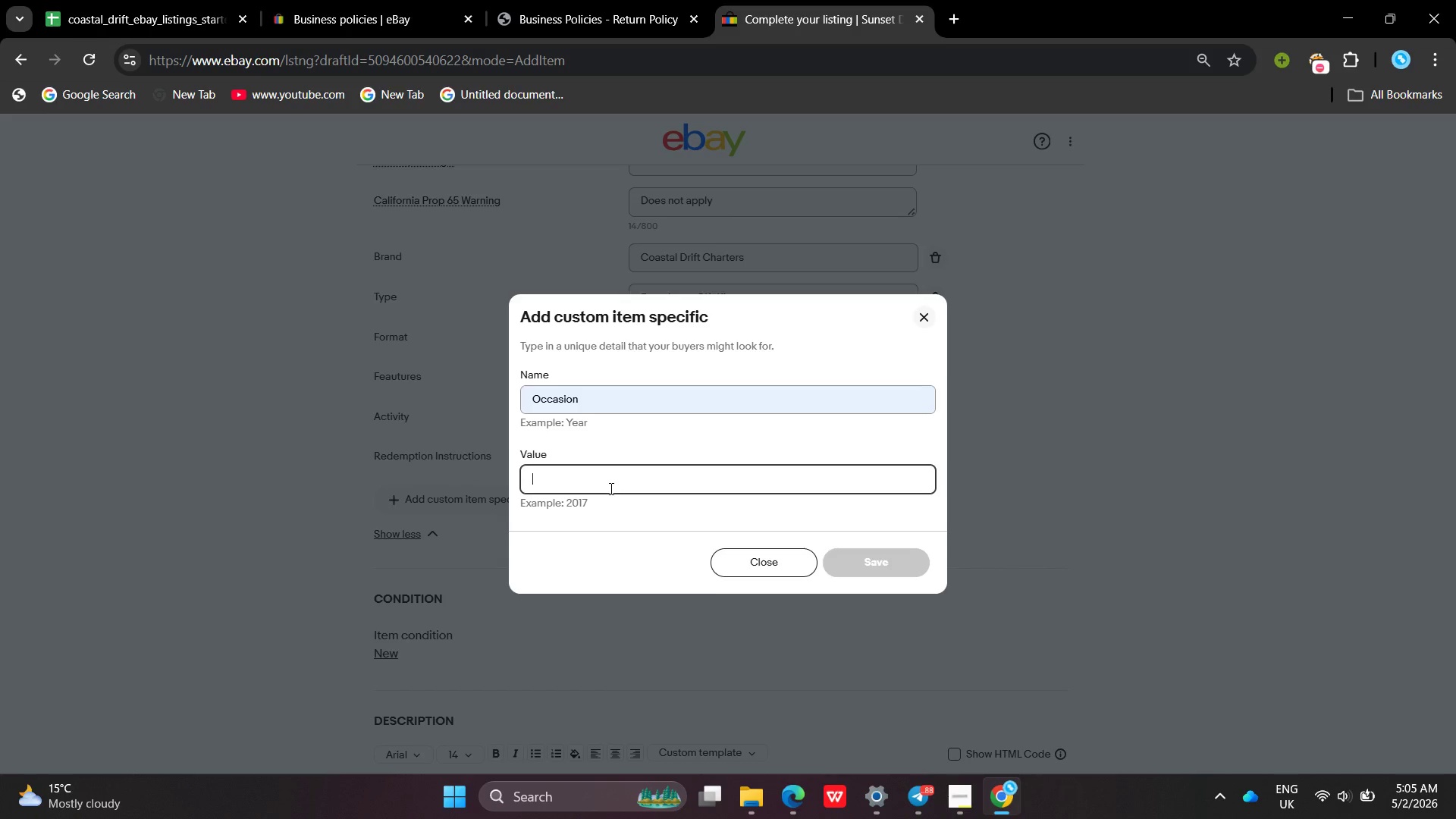 
left_click([610, 488])
 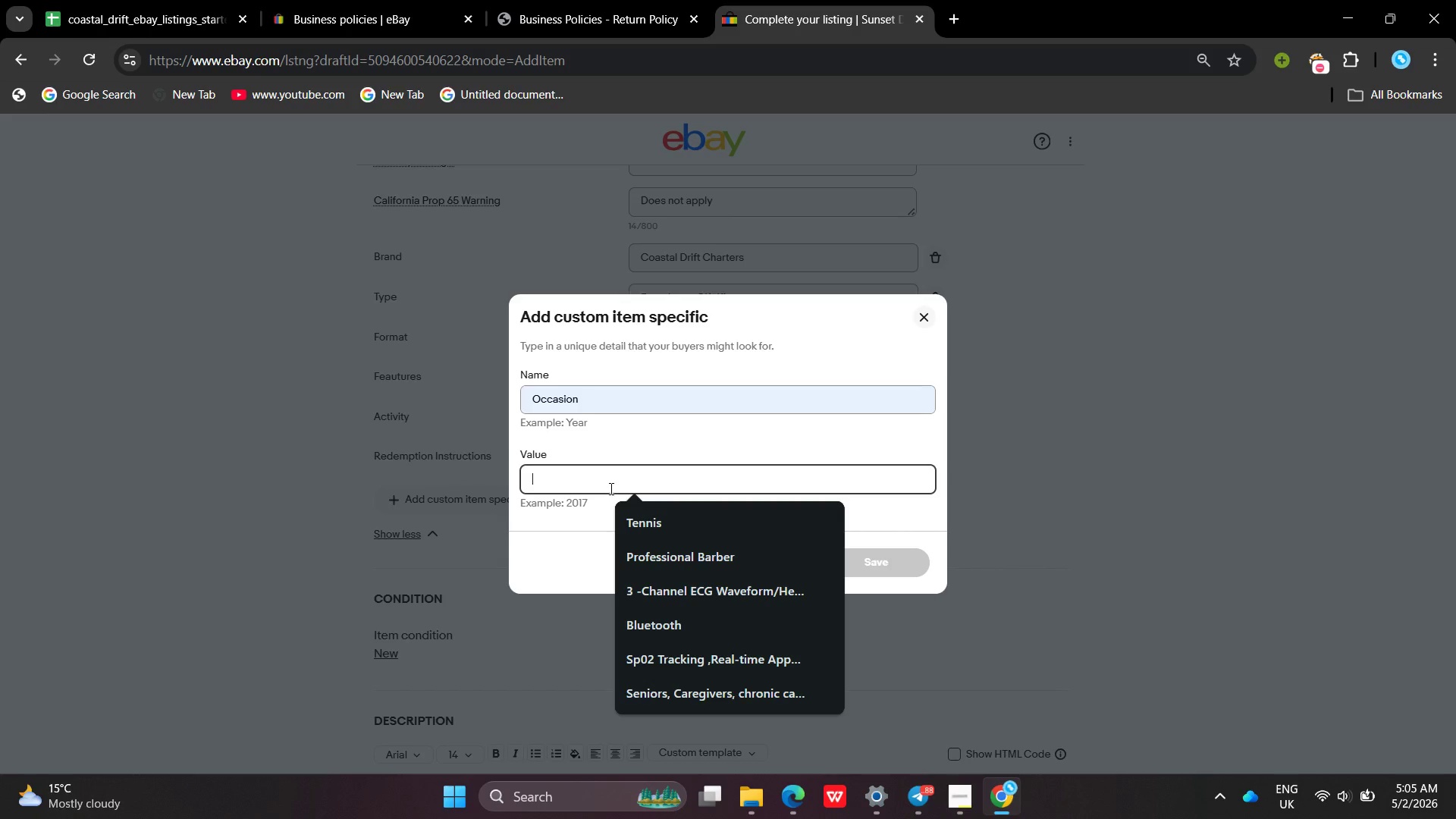 
type(G)
key(Backspace)
type(Gidt)
key(Backspace)
key(Backspace)
type(ft , Romantic , HOli)
key(Backspace)
key(Backspace)
key(Backspace)
type(oliday)
 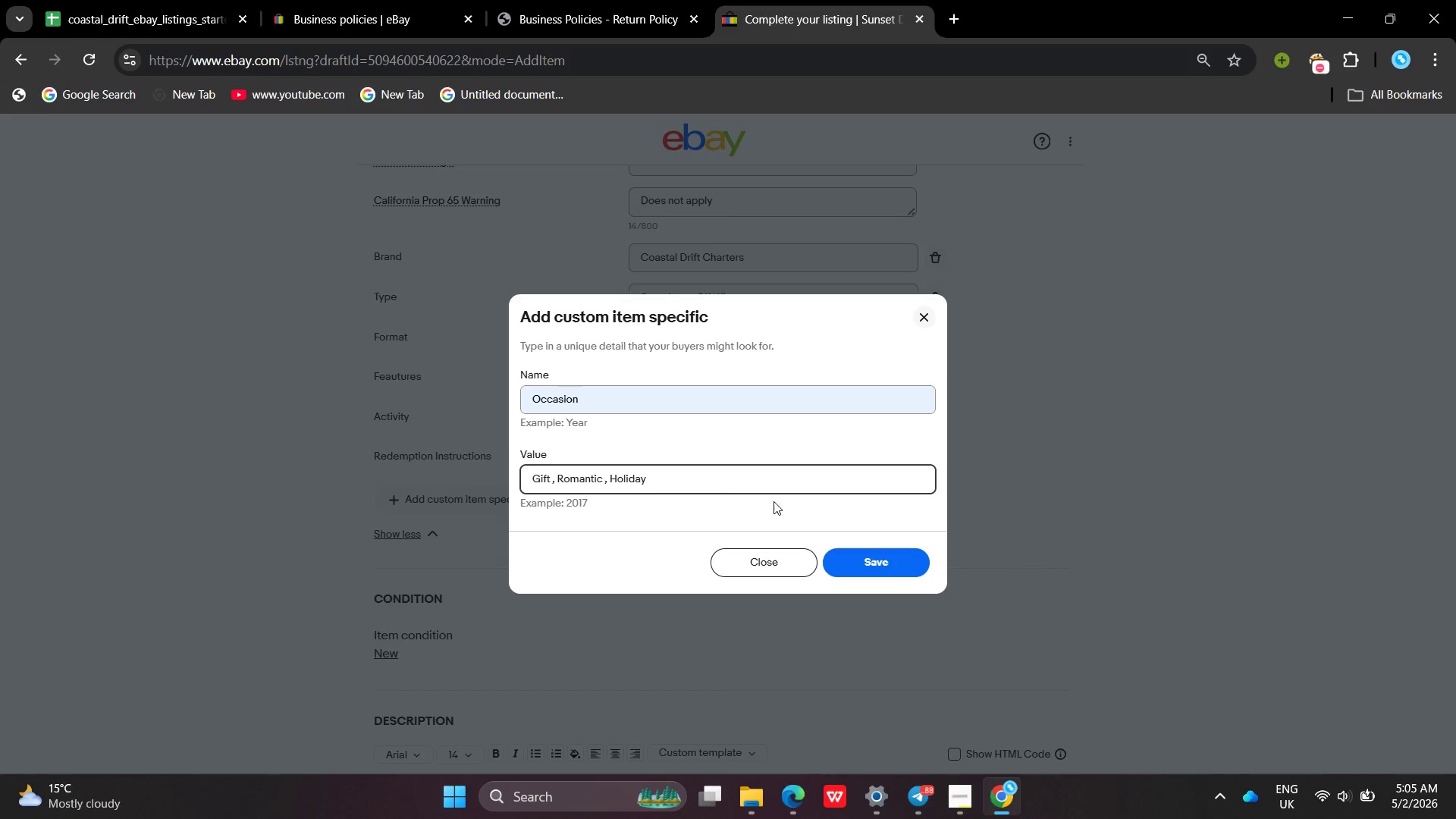 
left_click([851, 561])
 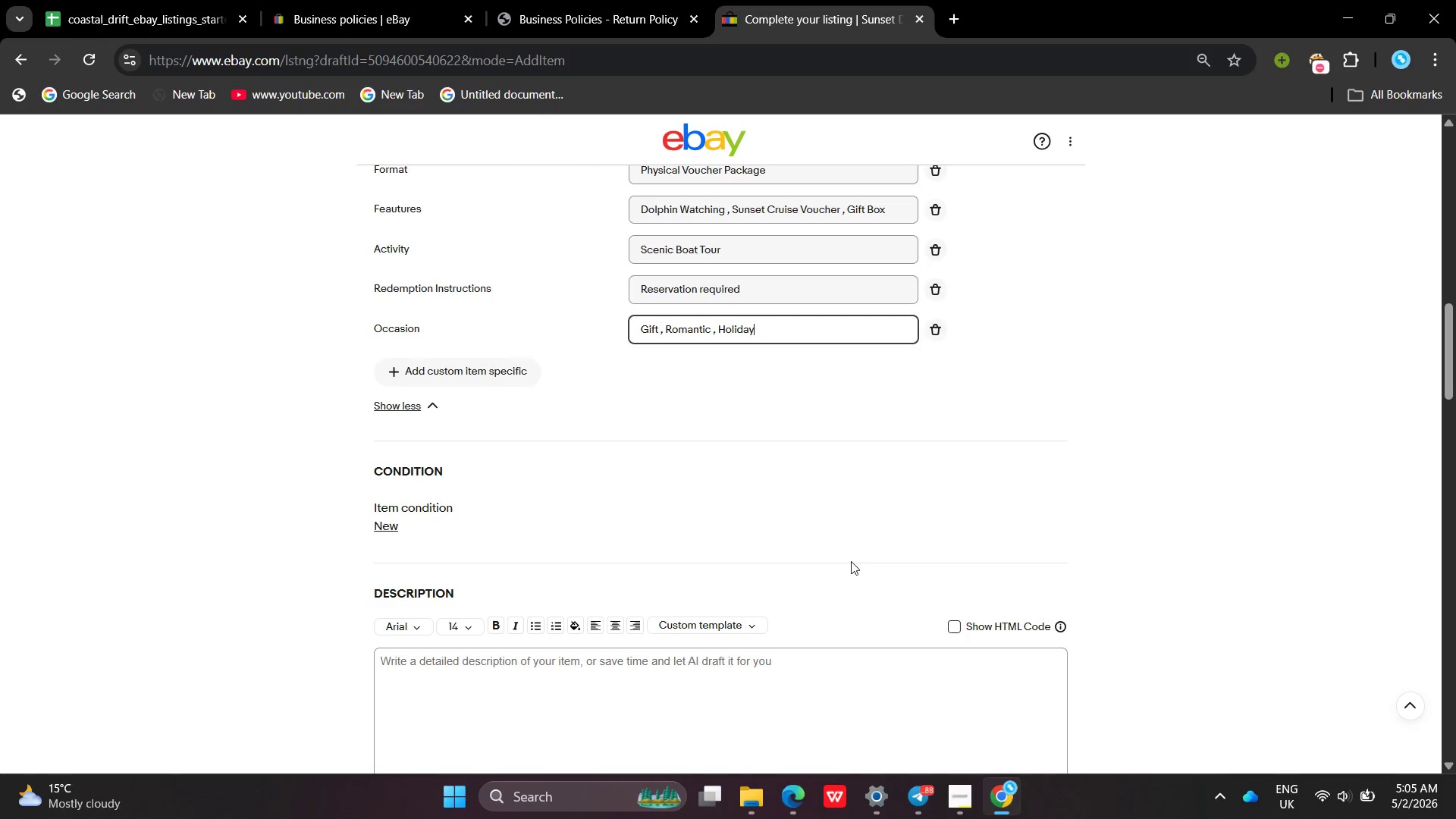 
left_click([686, 689])
 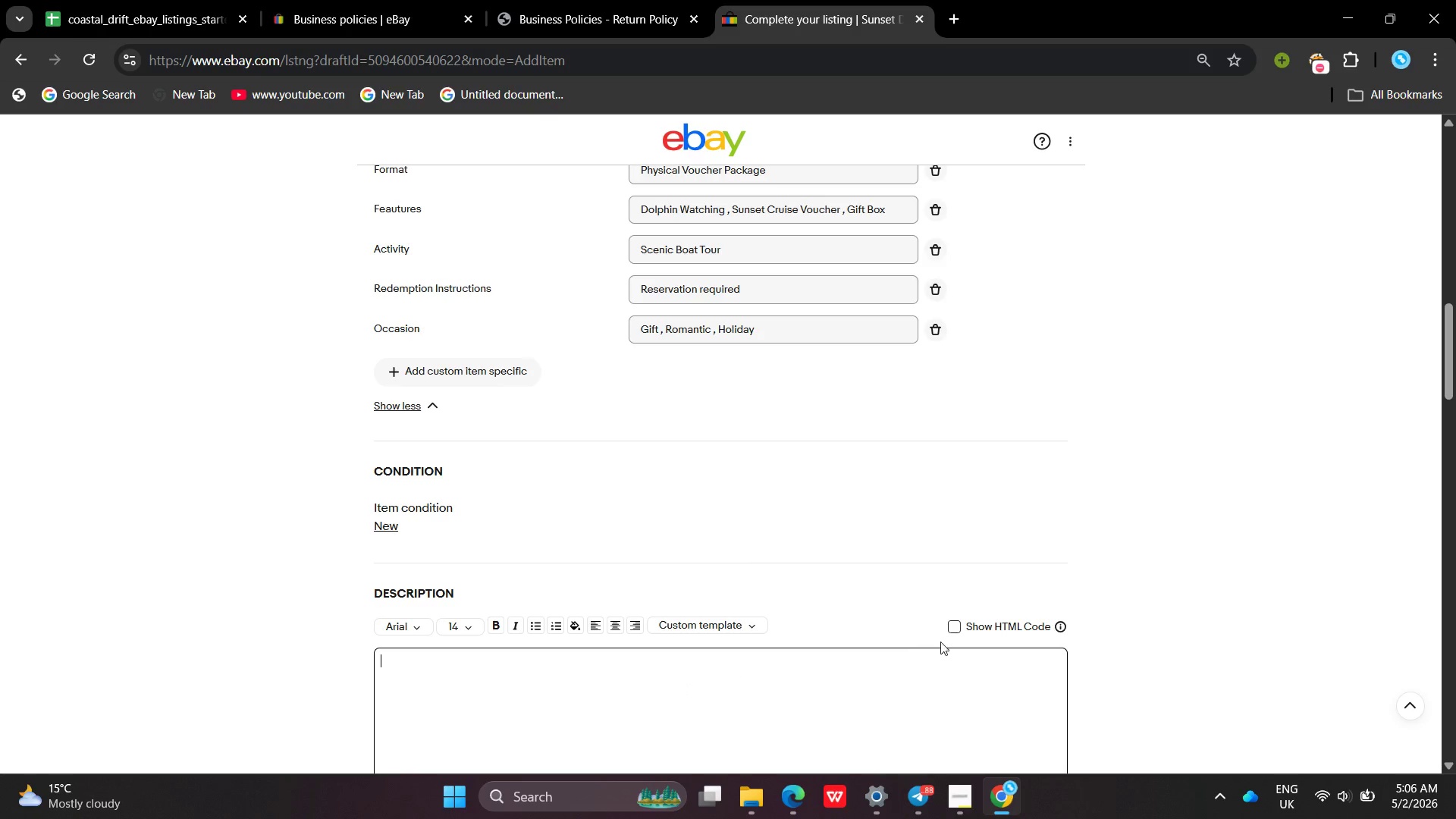 
left_click([946, 814])